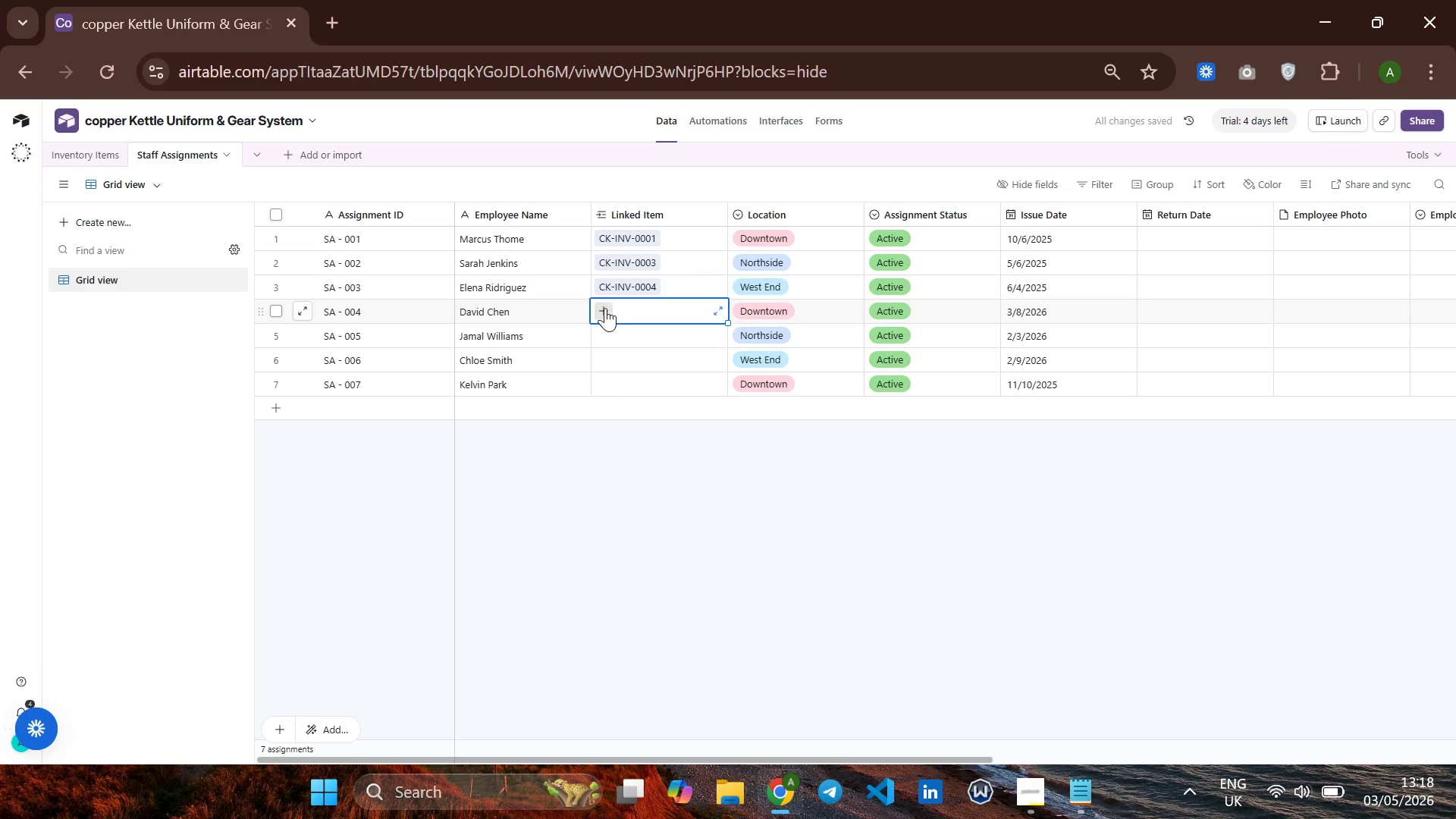 
left_click([604, 308])
 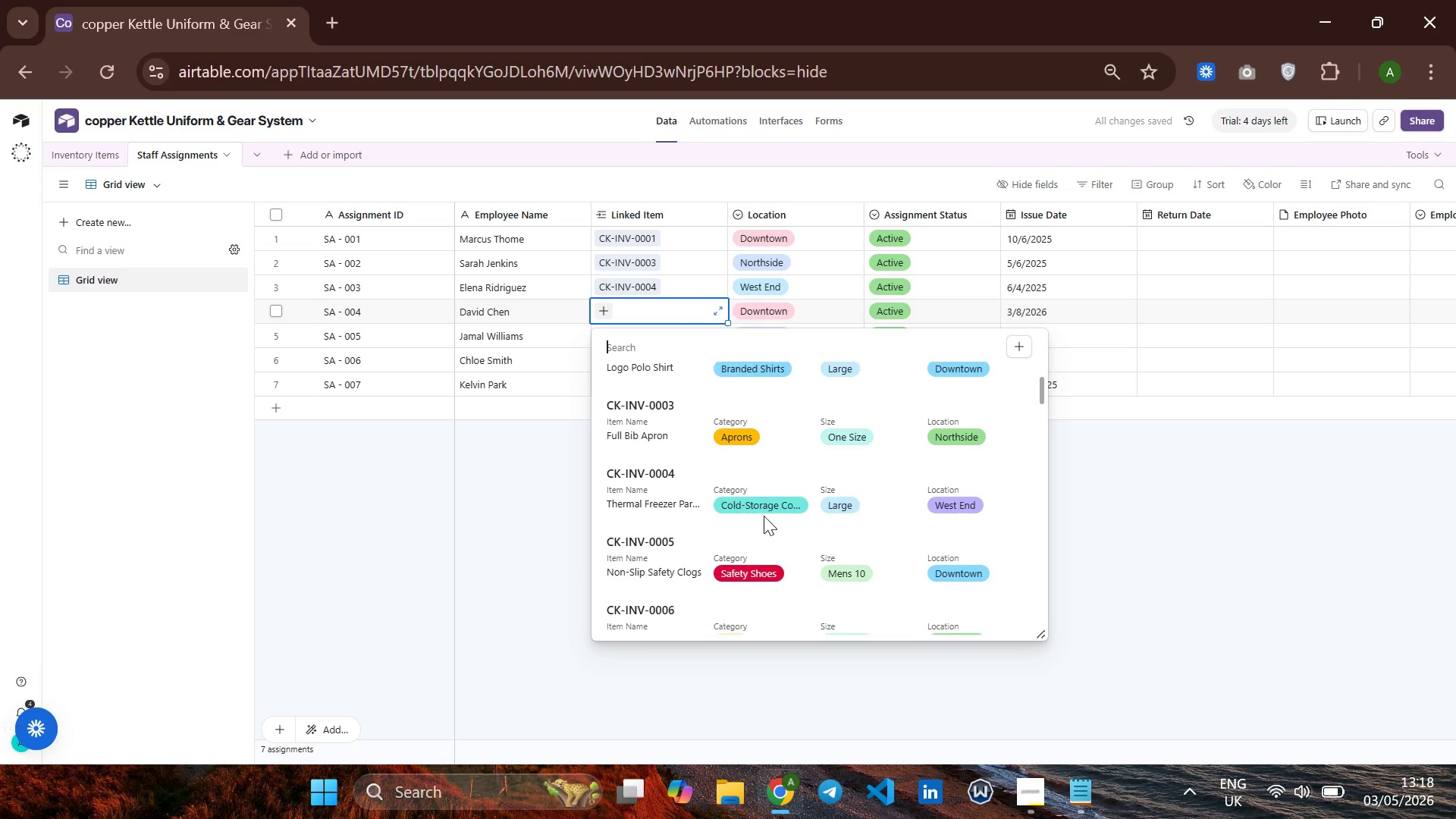 
left_click([693, 550])
 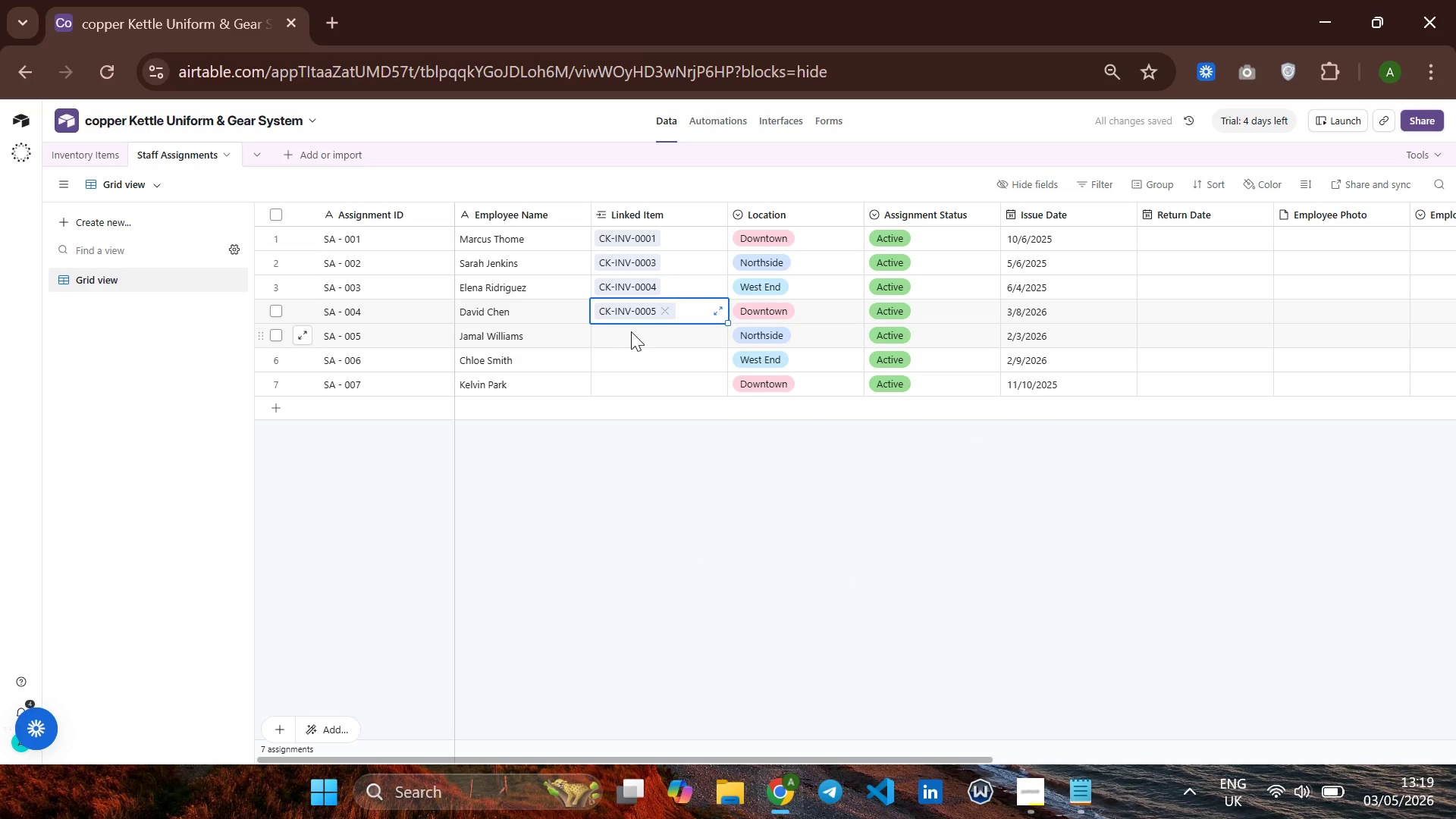 
double_click([631, 331])
 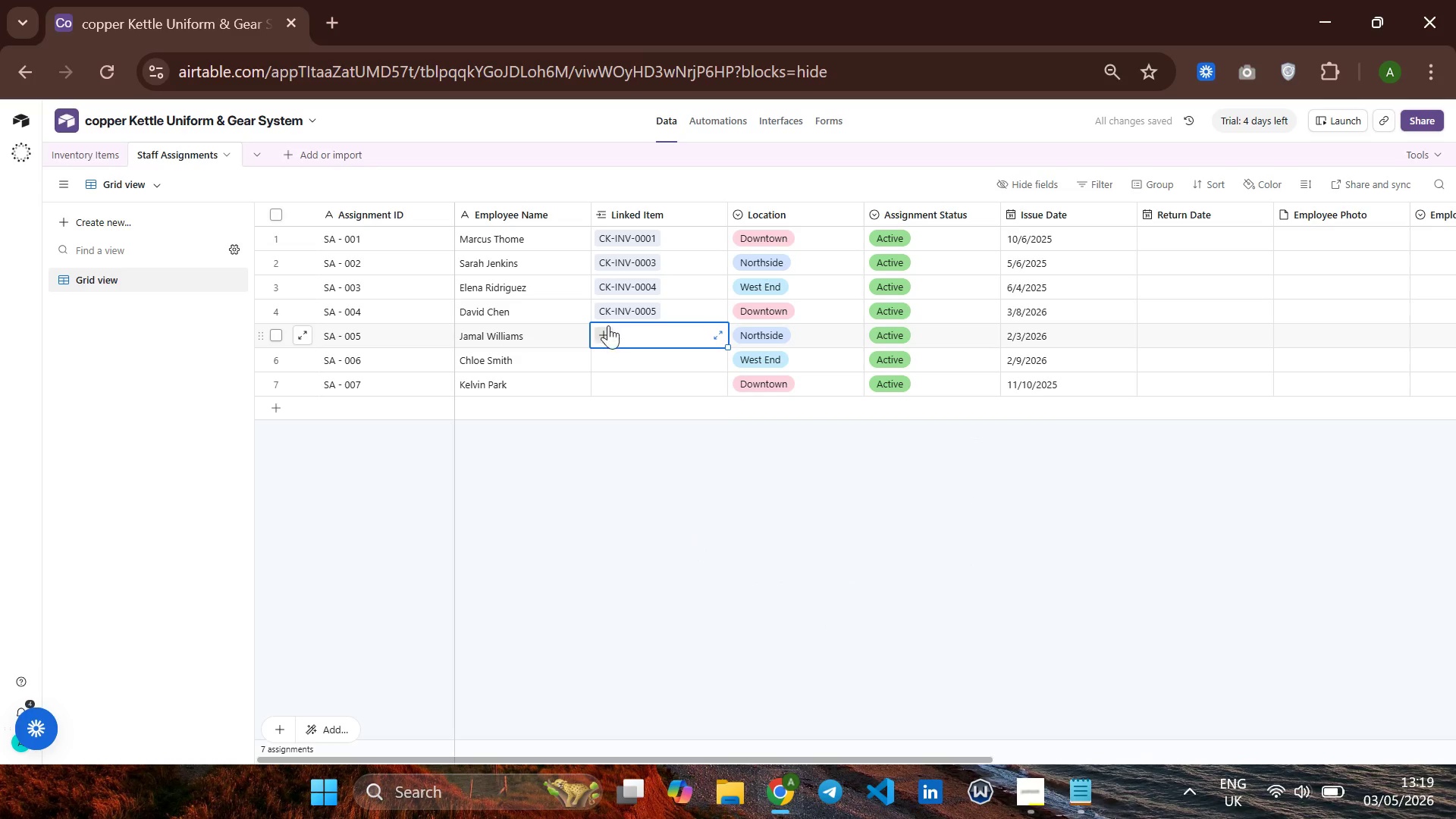 
left_click([603, 327])
 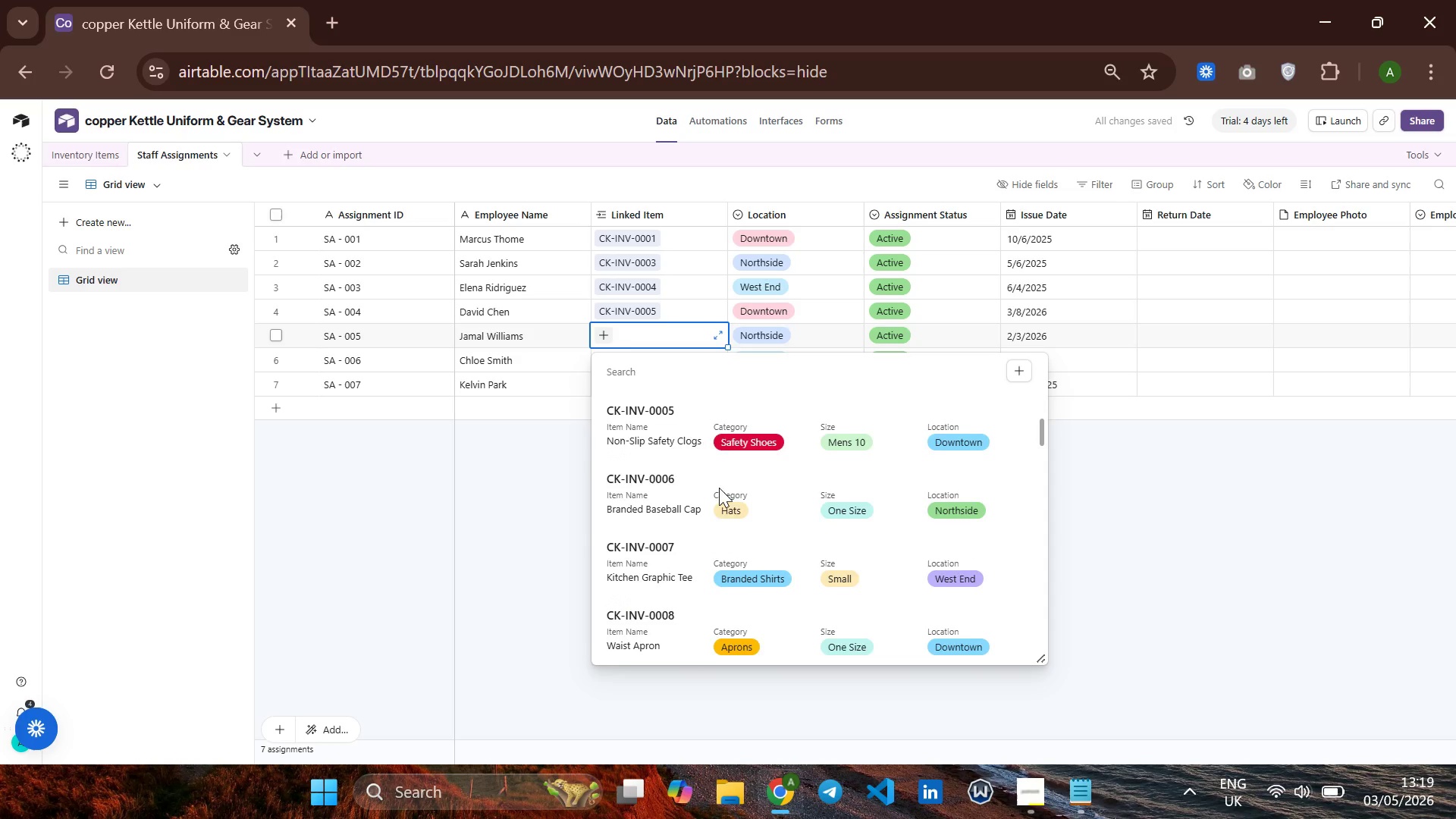 
left_click([767, 487])
 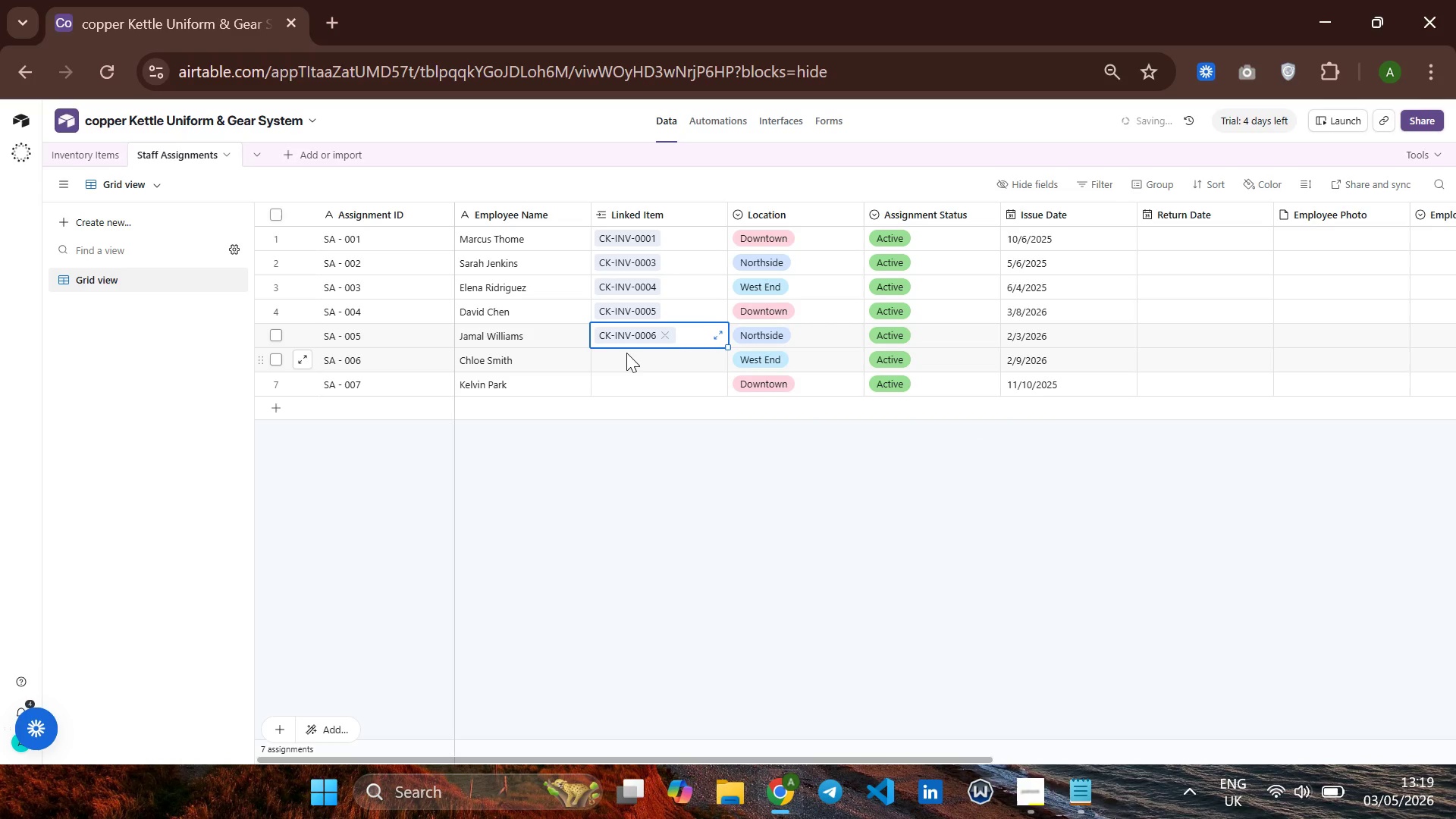 
double_click([626, 353])
 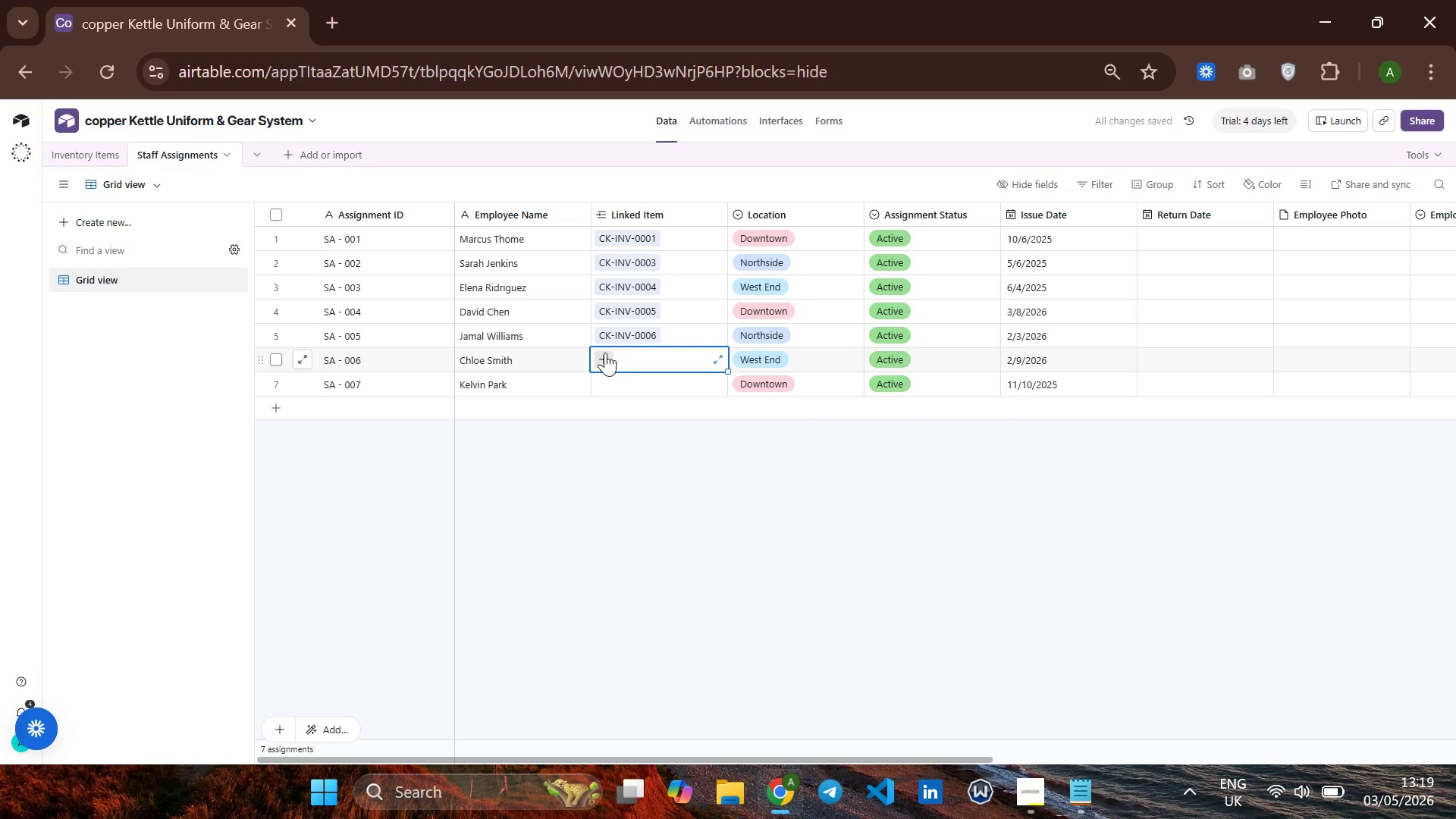 
left_click([600, 353])
 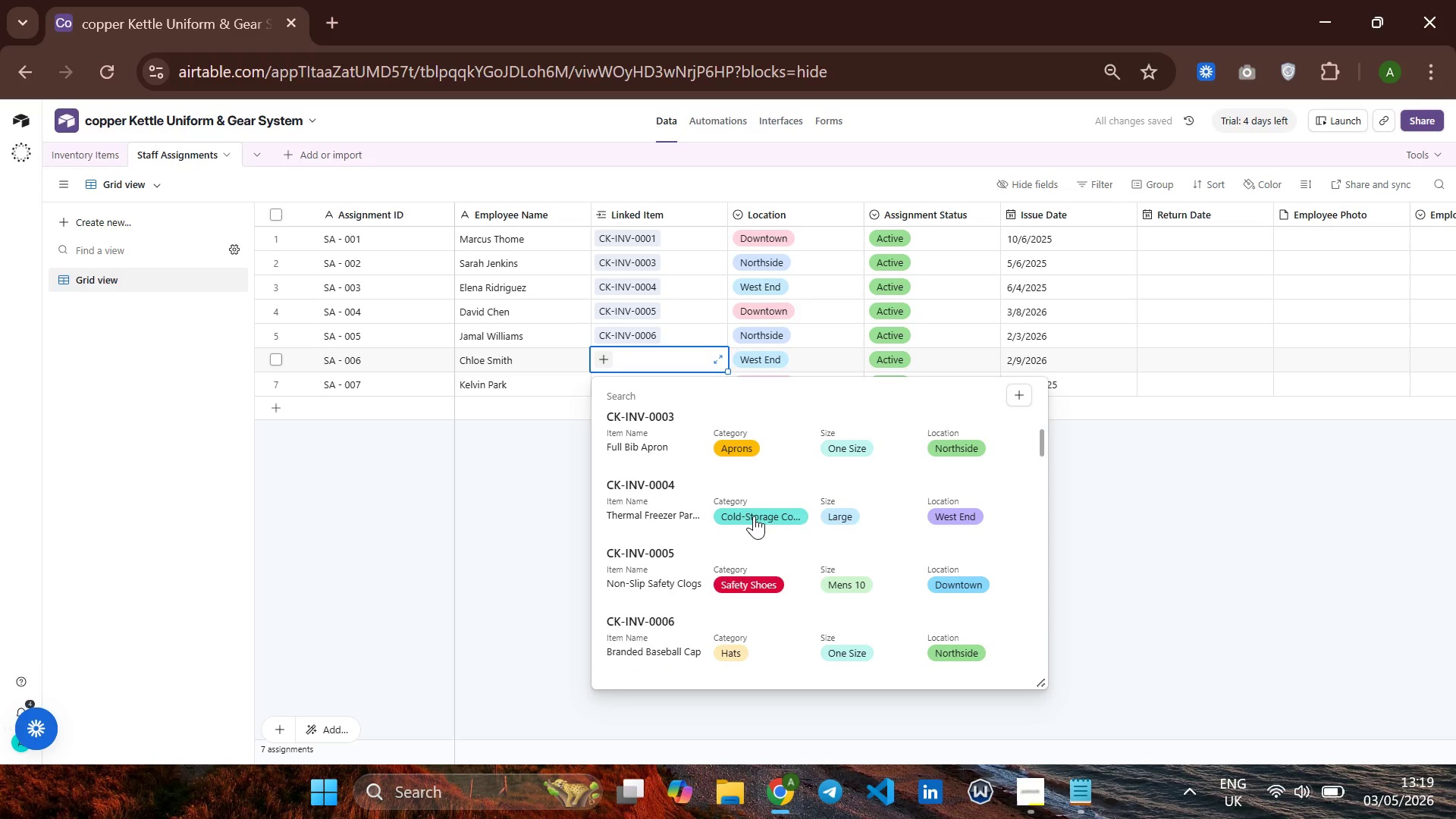 
left_click([675, 509])
 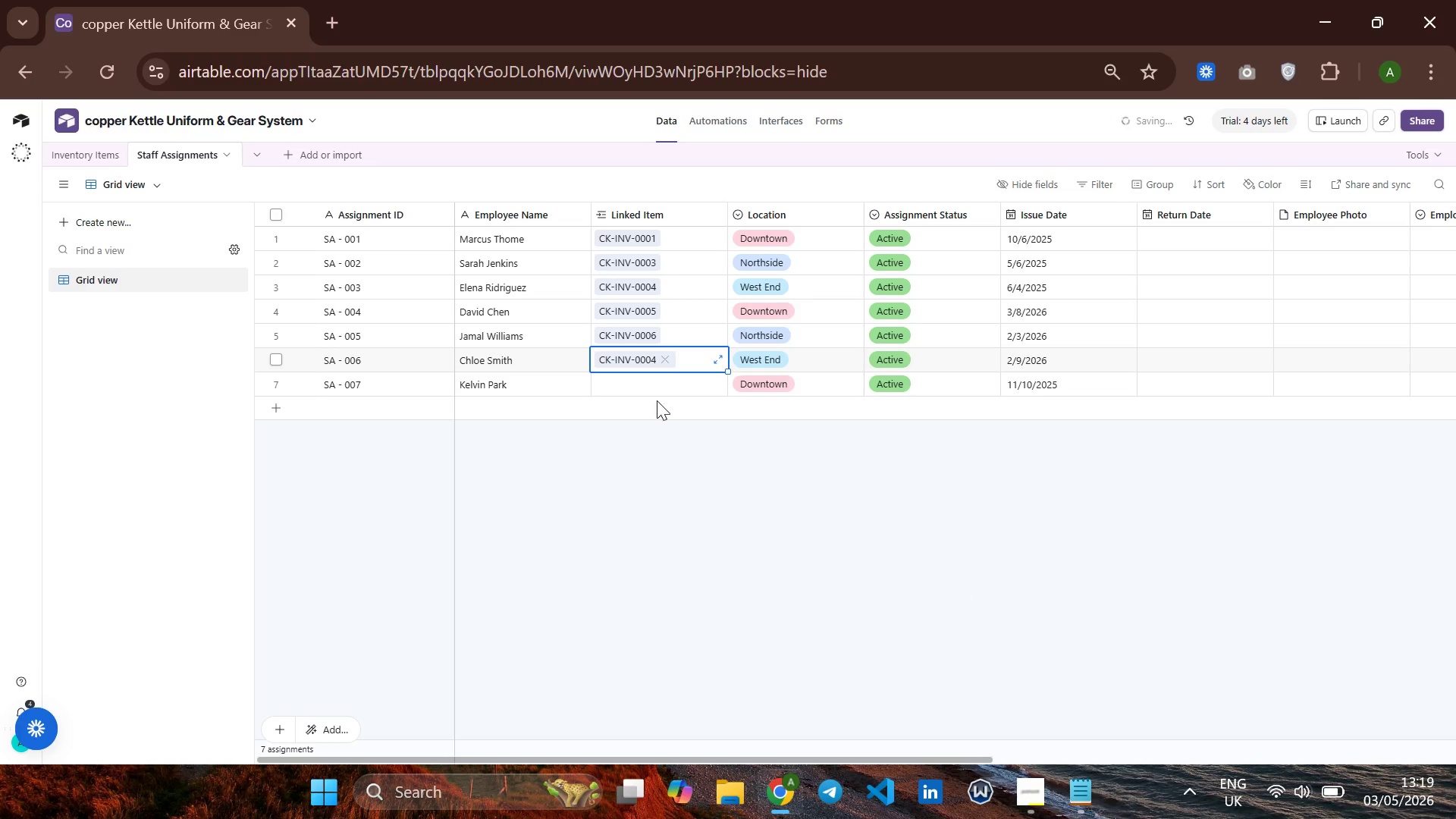 
mouse_move([613, 374])
 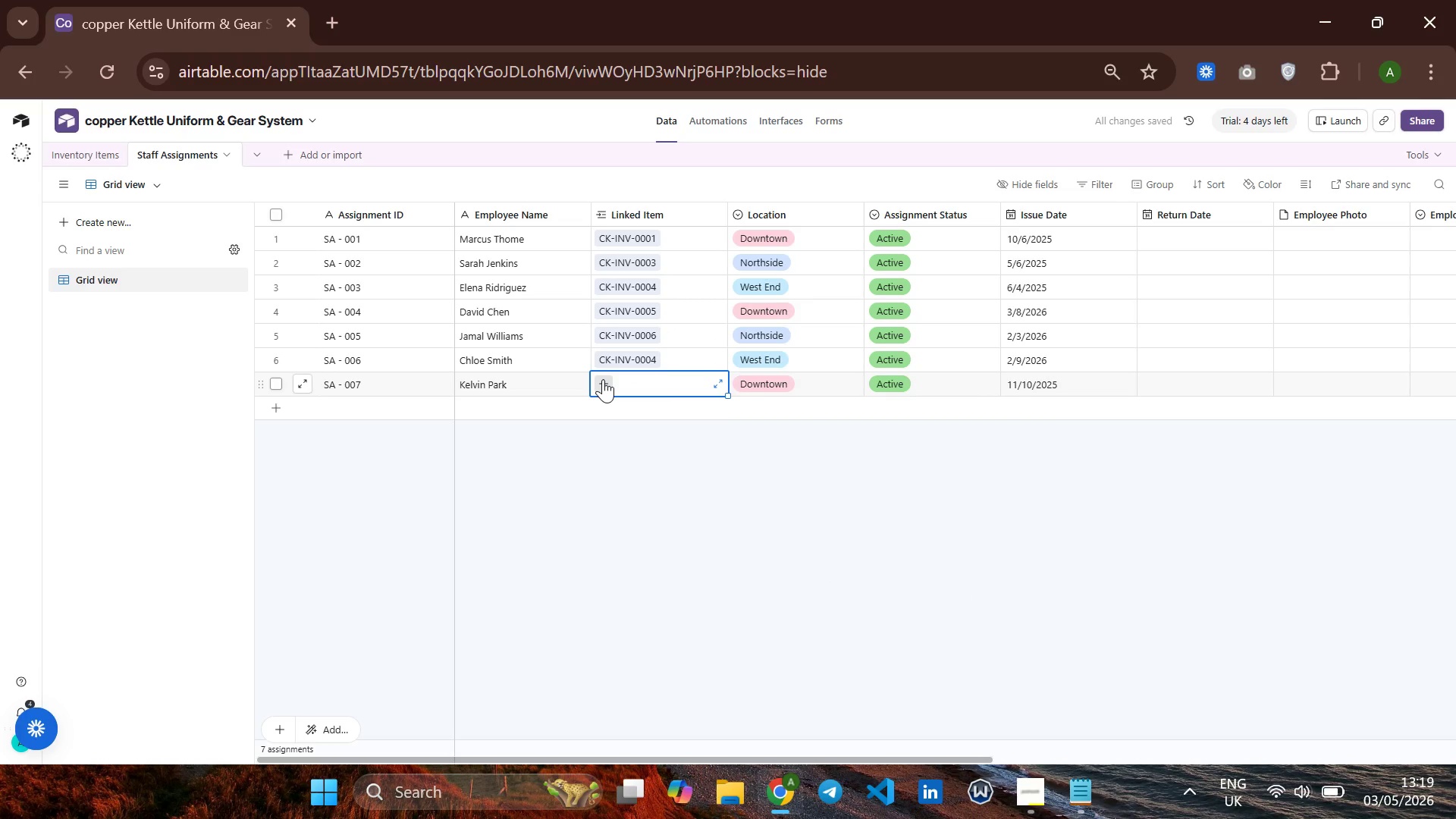 
left_click([603, 379])
 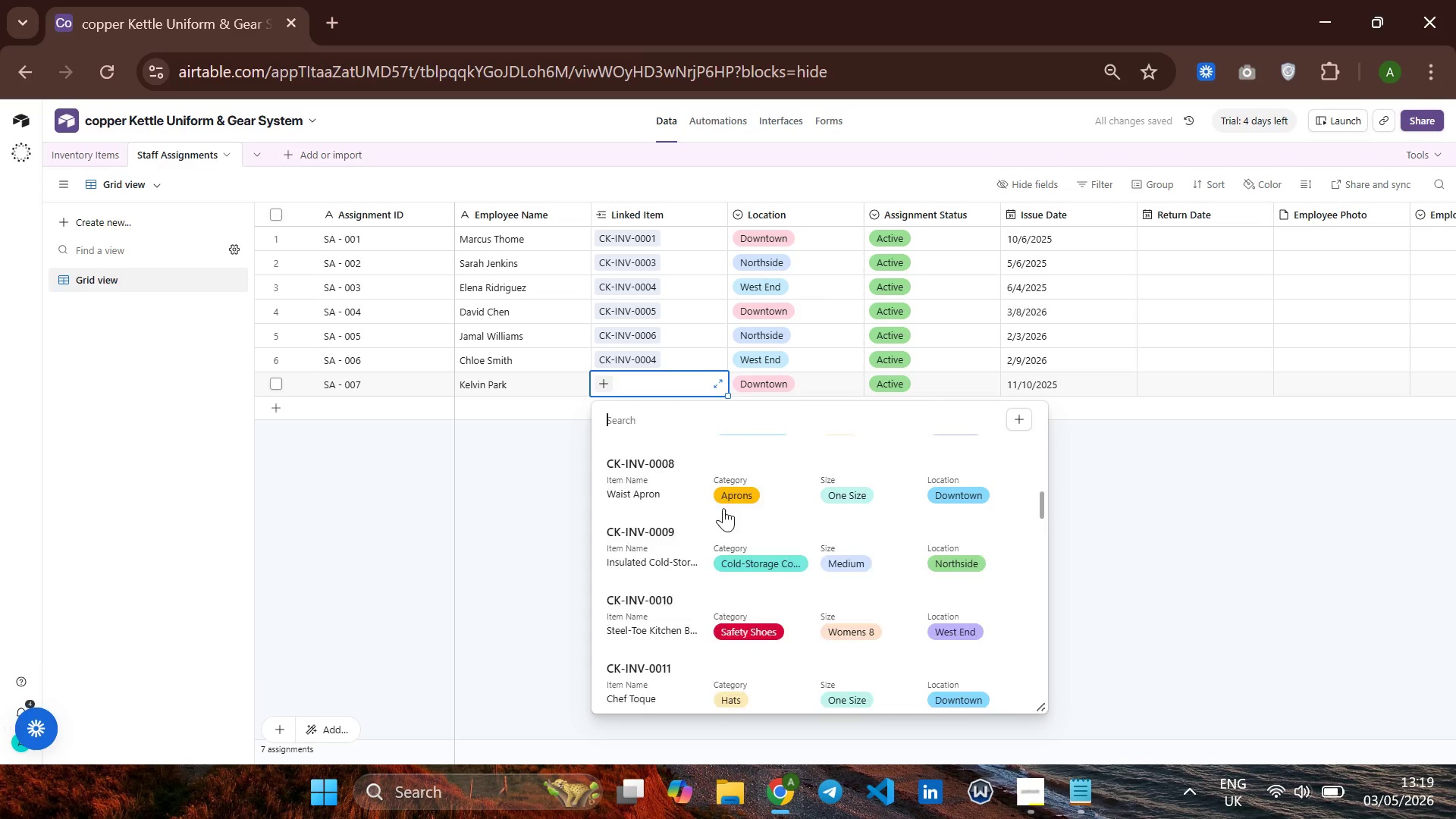 
wait(6.12)
 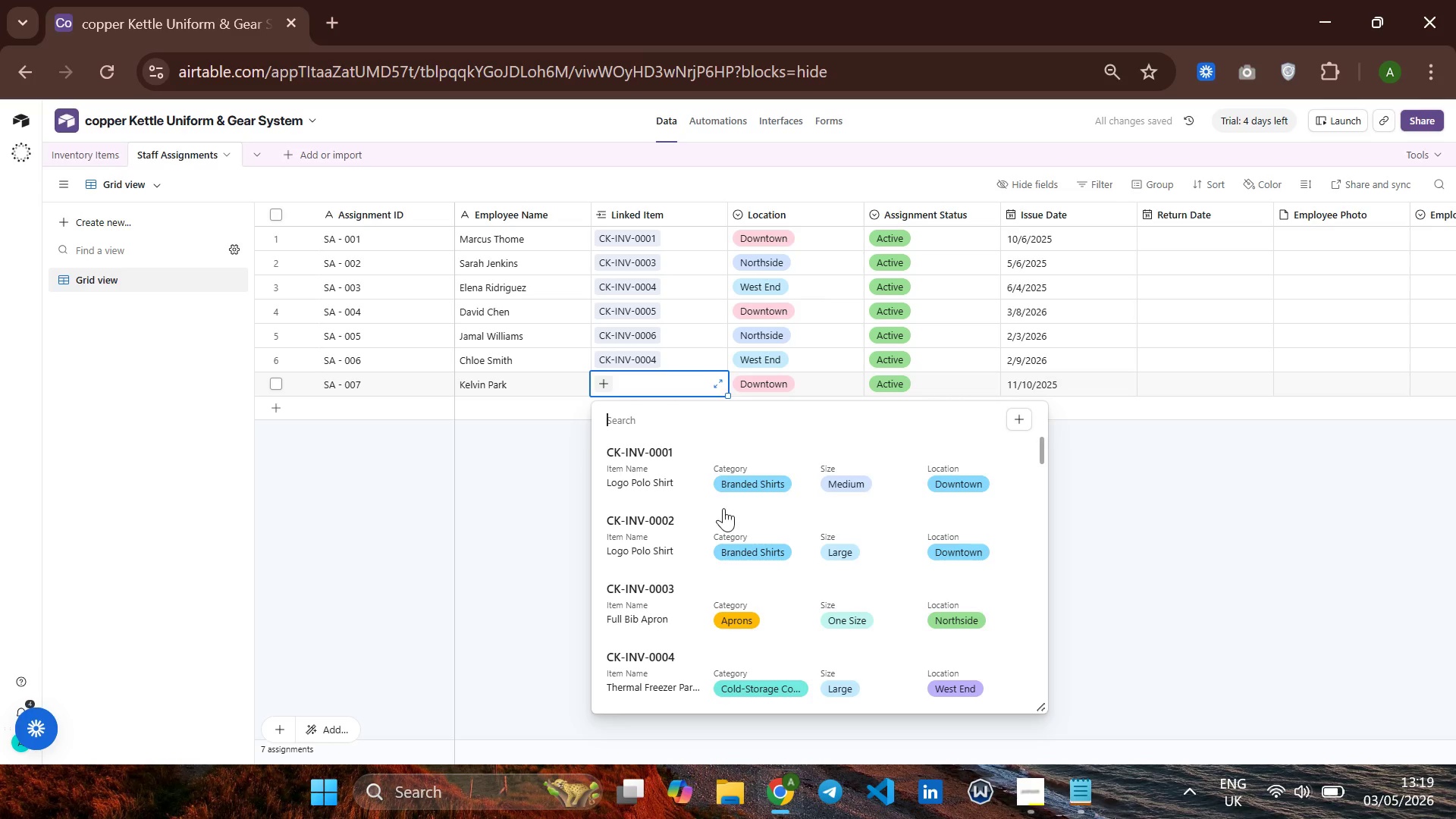 
left_click([662, 627])
 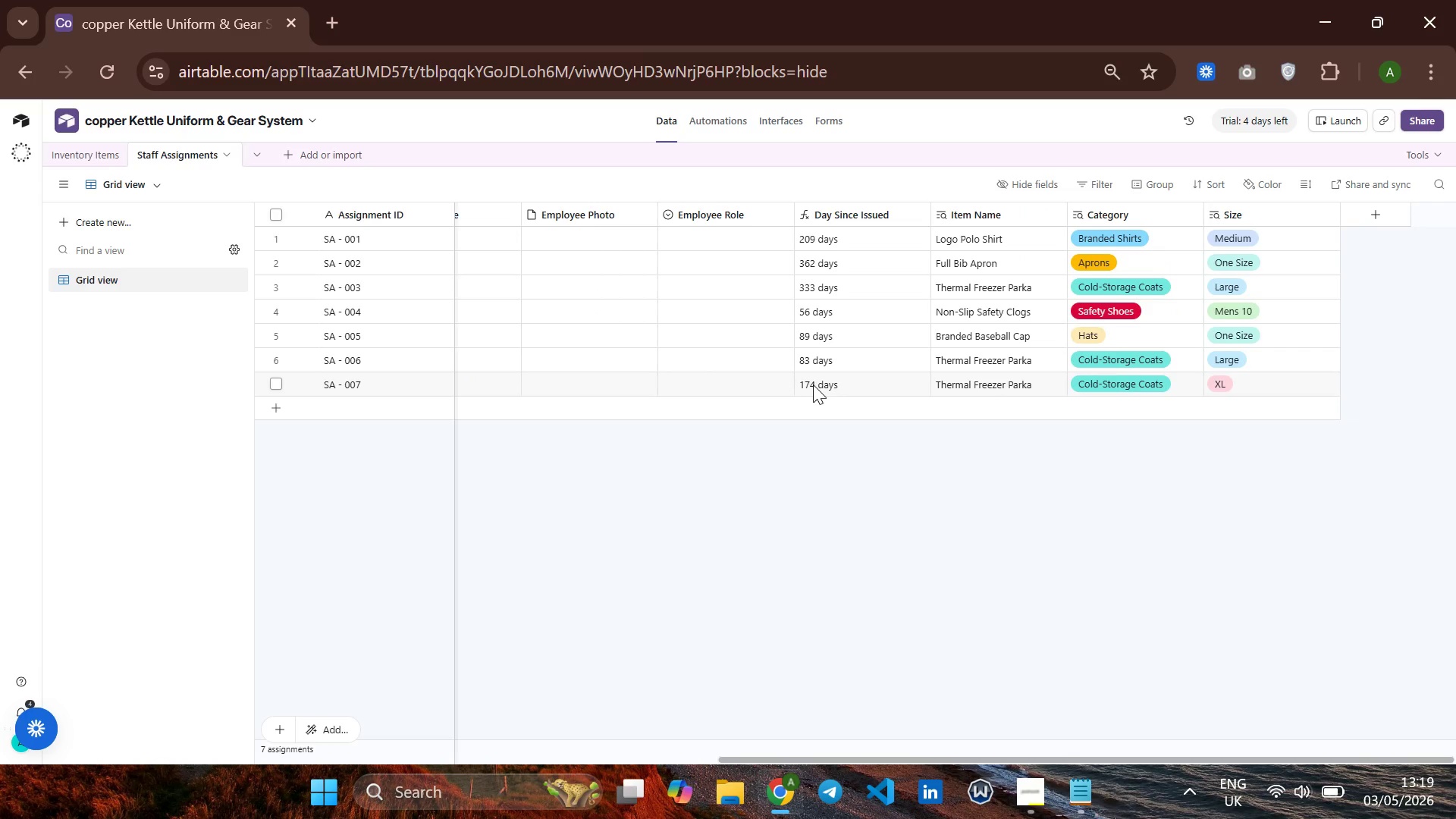 
wait(19.95)
 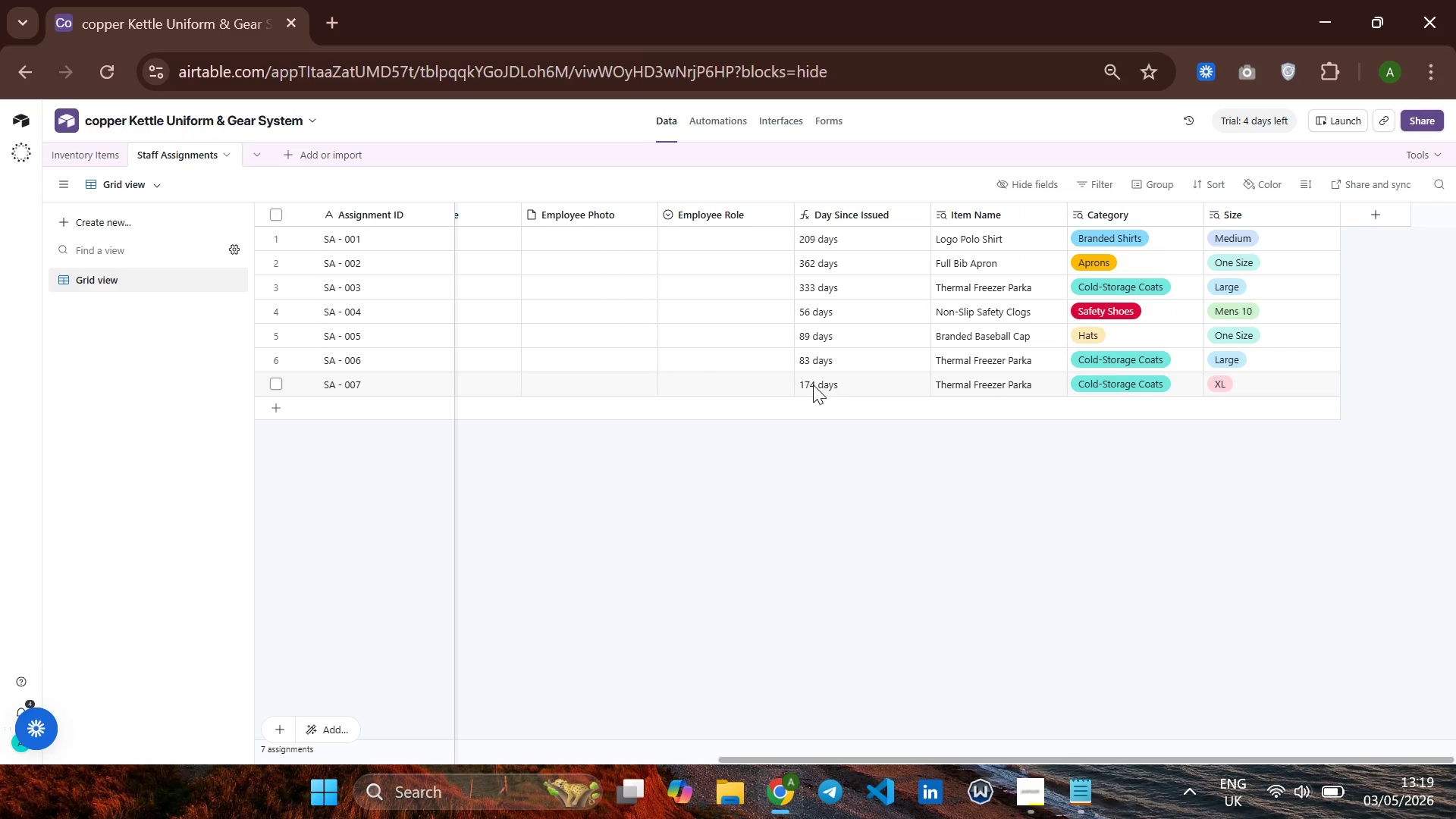 
left_click([83, 152])
 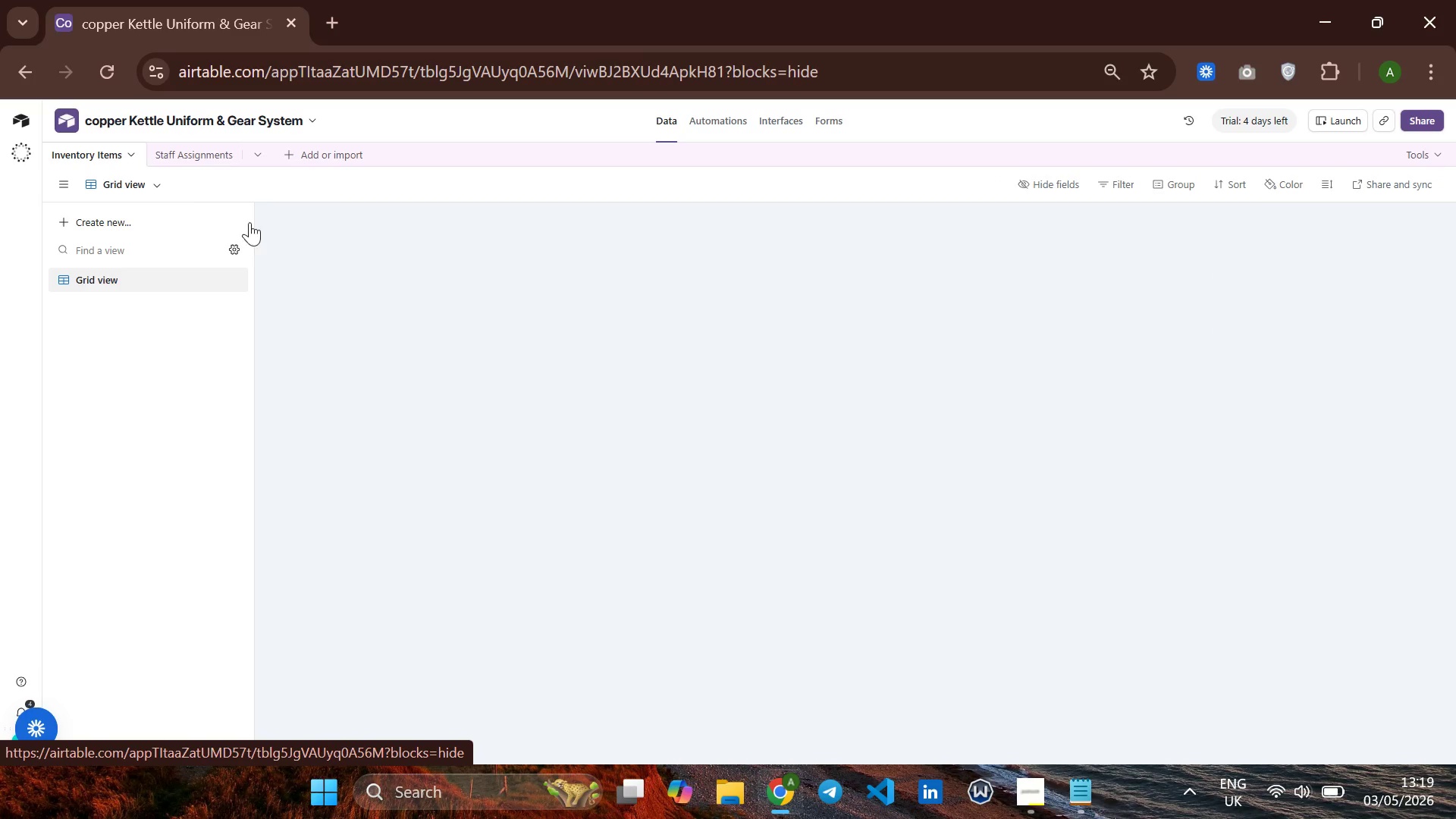 
mouse_move([525, 308])
 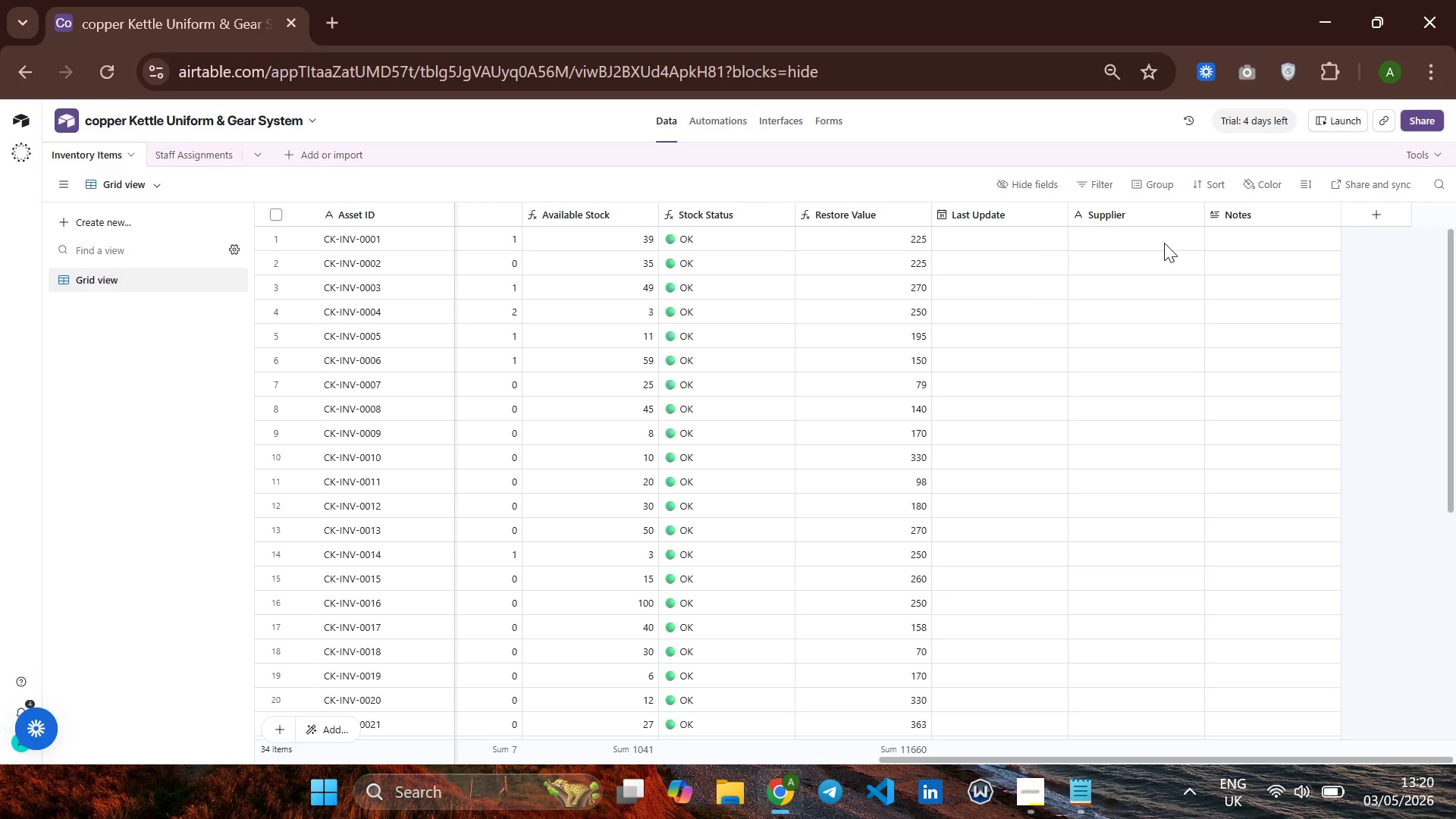 
wait(46.38)
 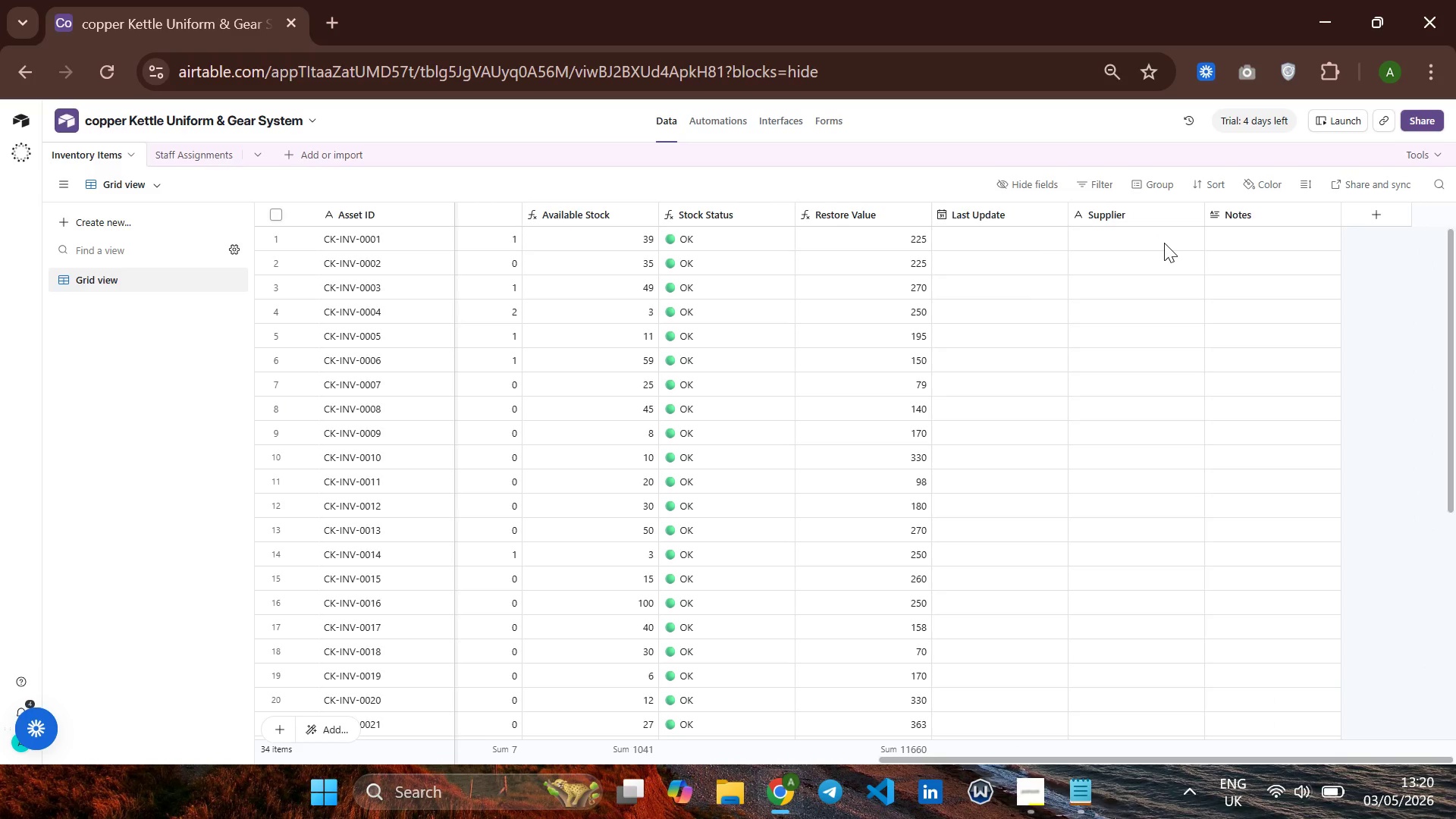 
left_click([1367, 222])
 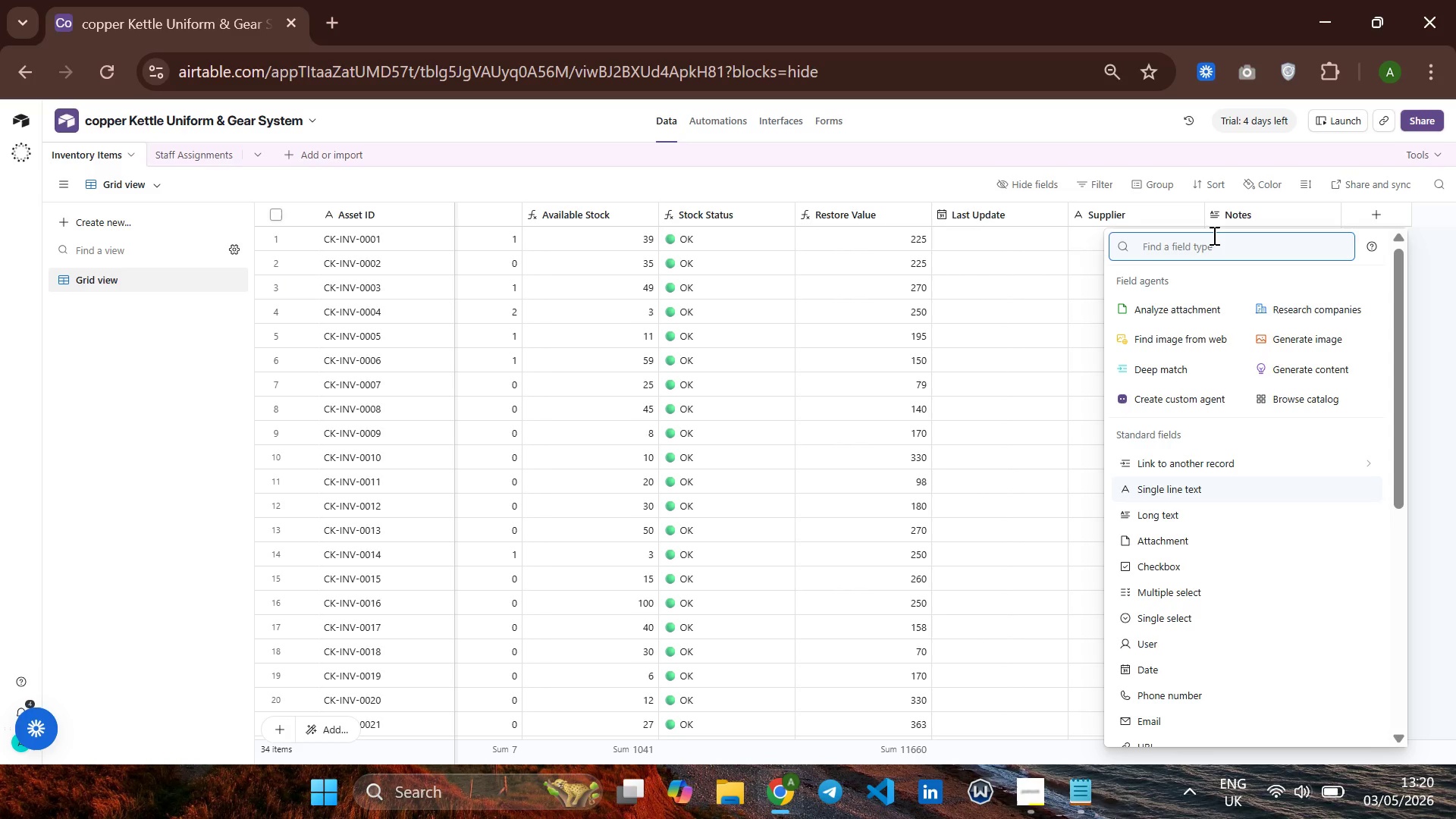 
type(ro)
 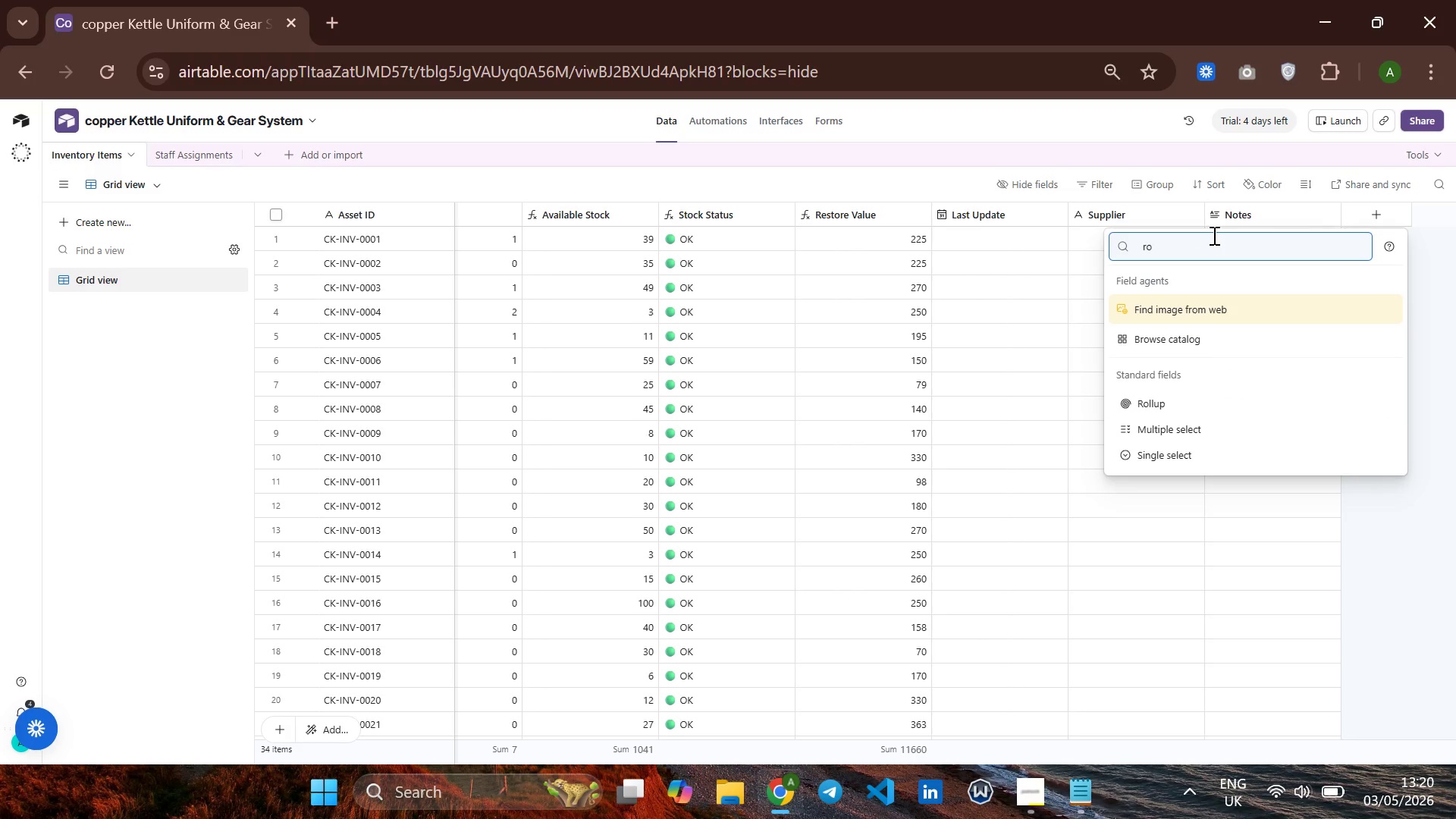 
key(ArrowDown)
 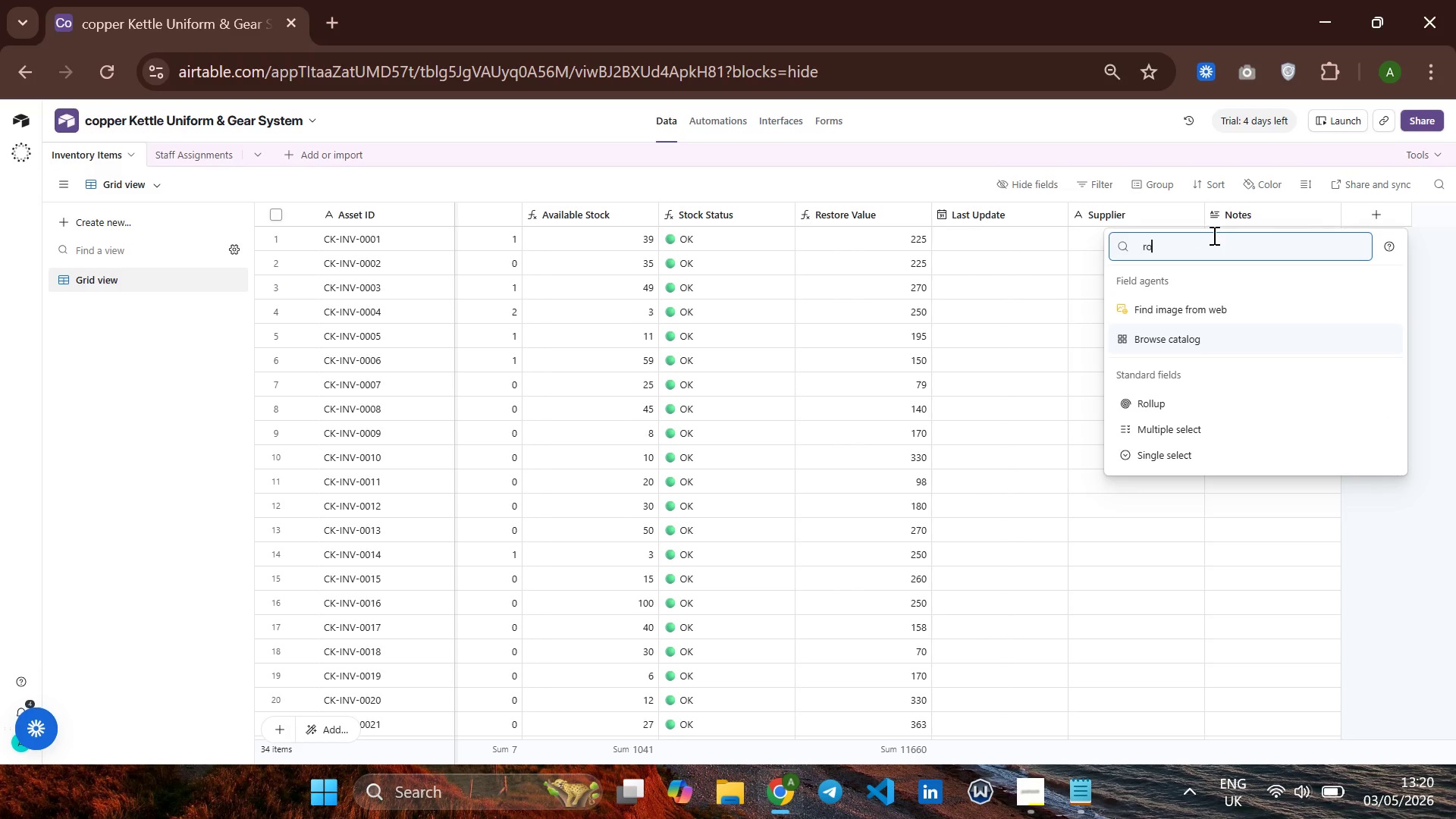 
key(ArrowDown)
 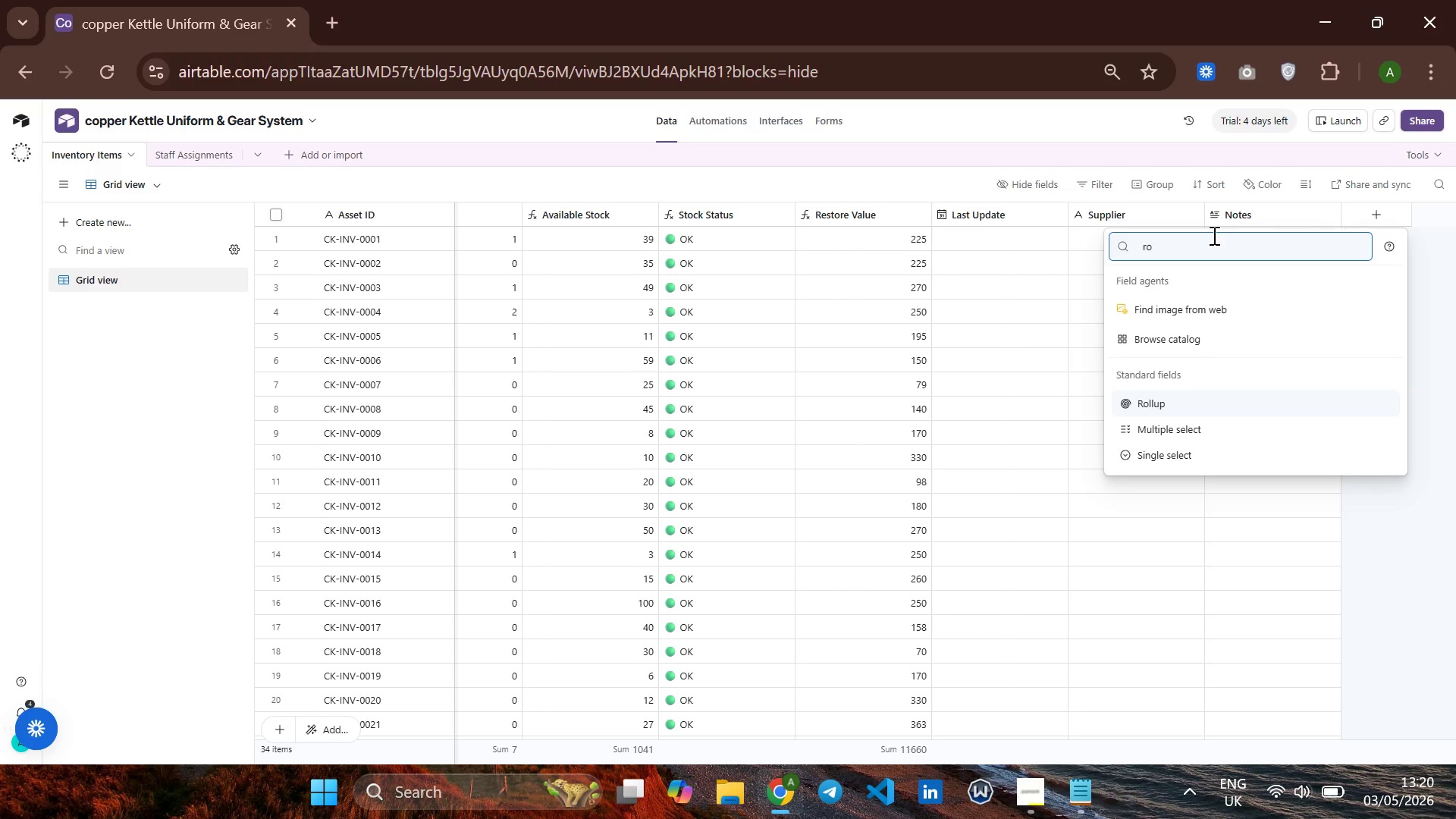 
key(Enter)
 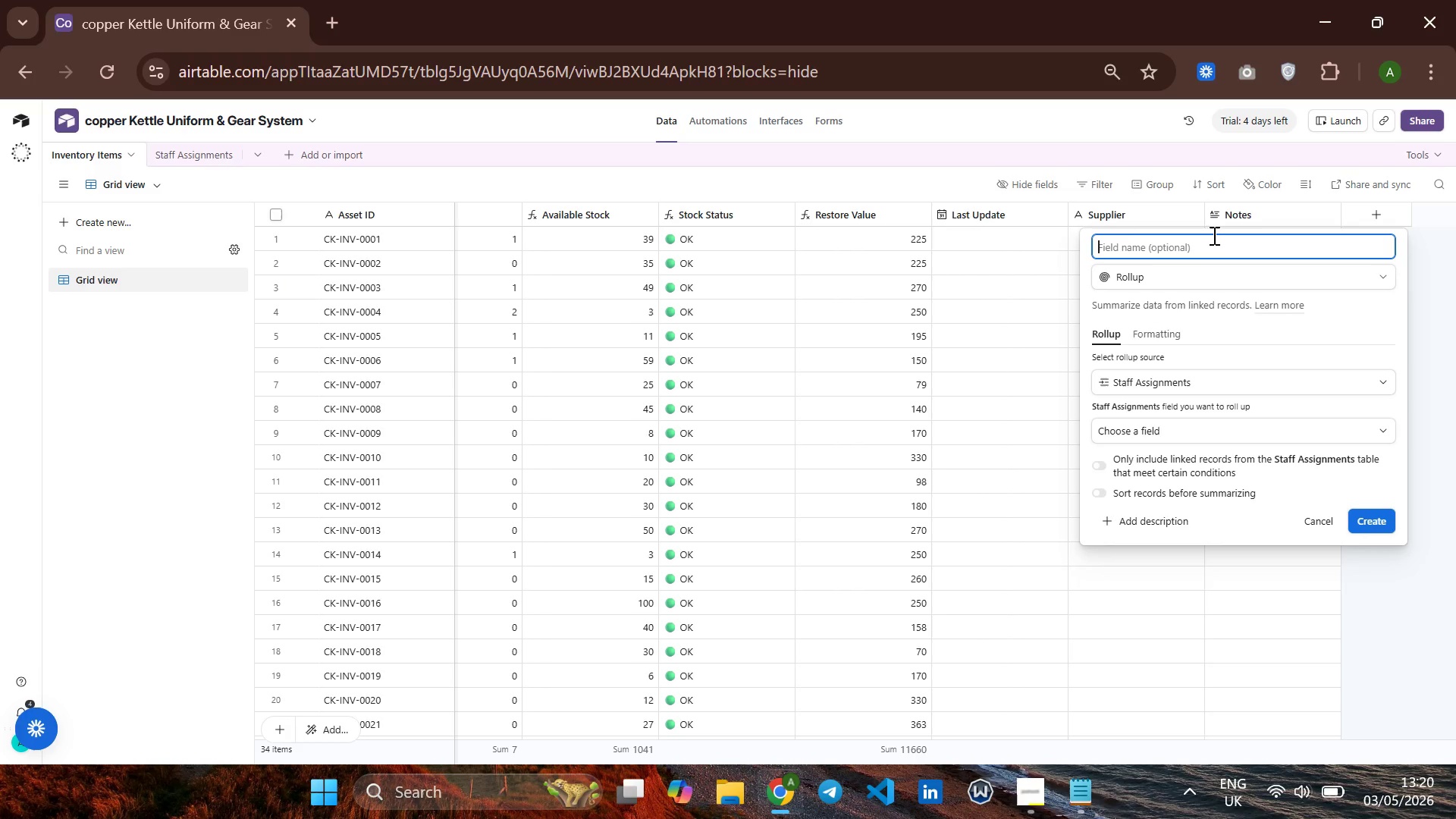 
type(Active Assiignments)
 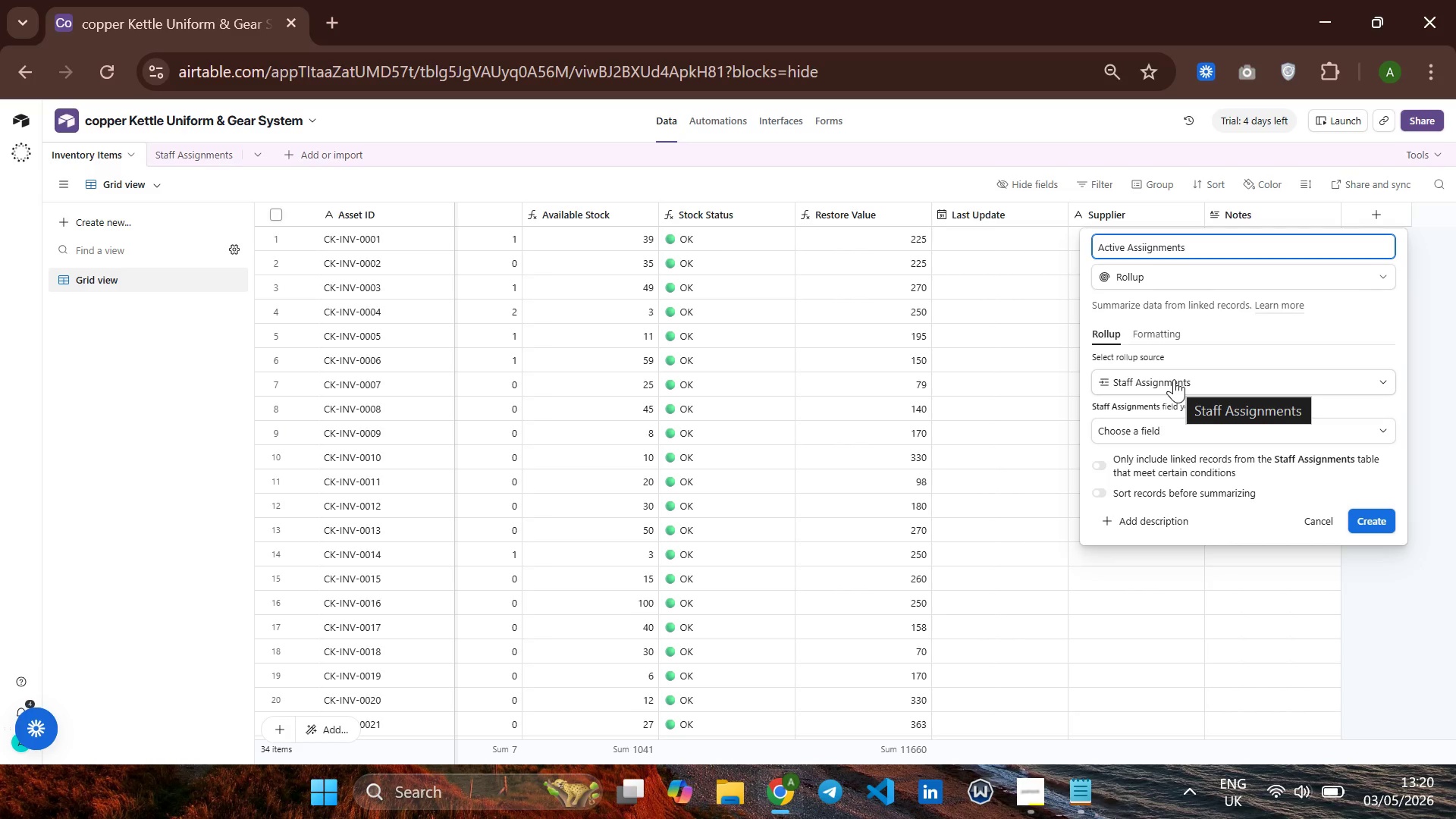 
wait(6.31)
 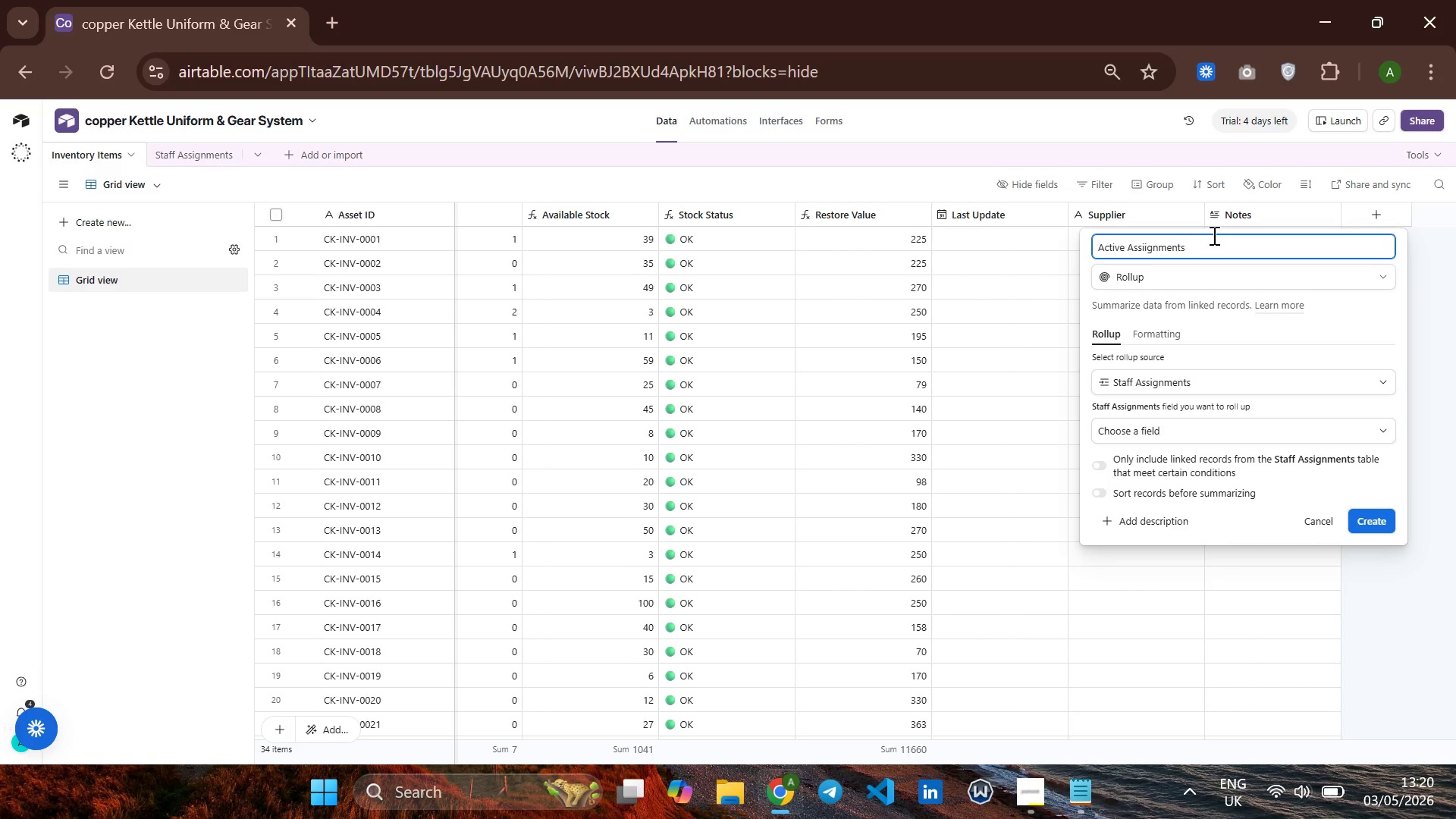 
left_click([1210, 432])
 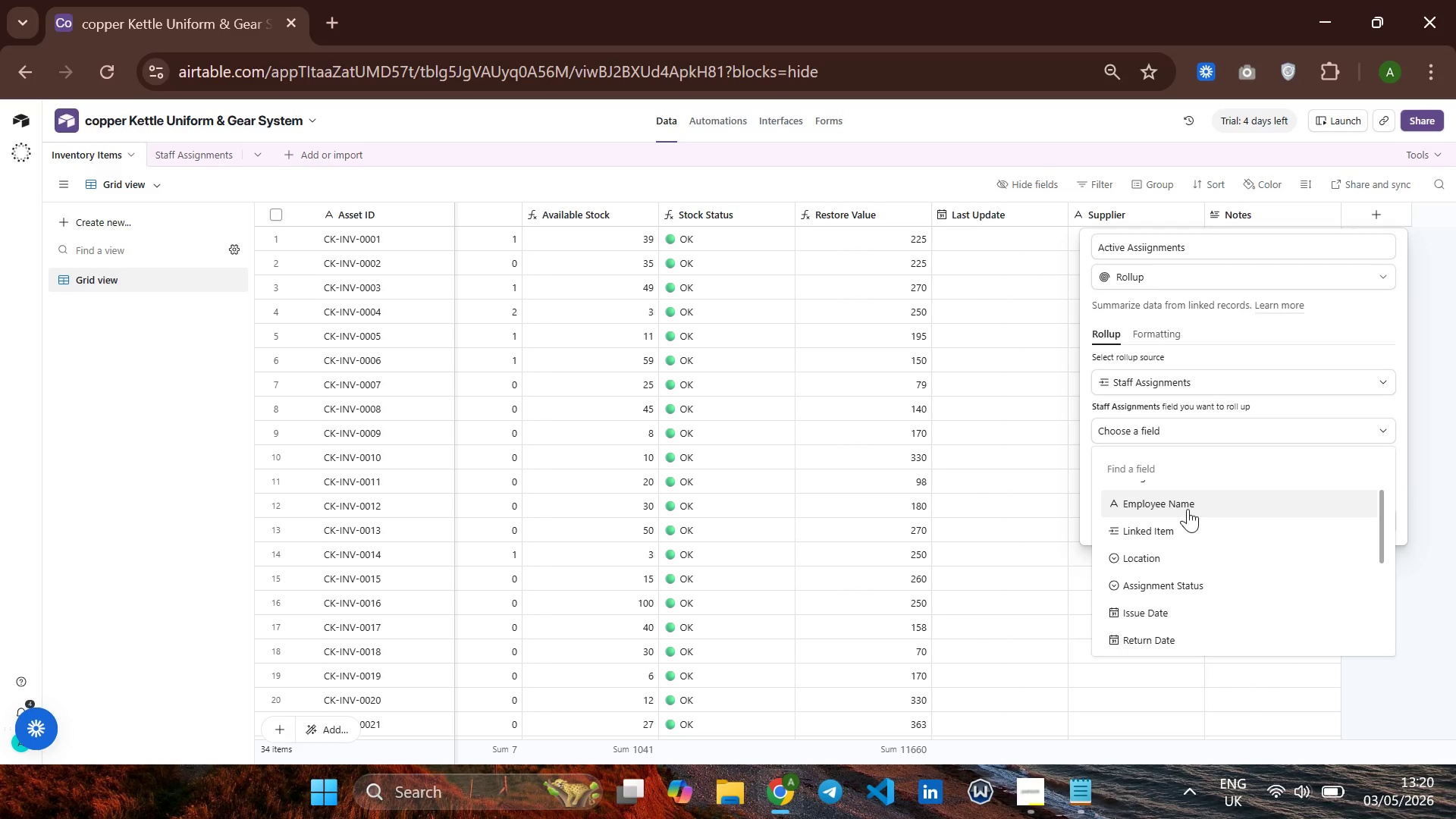 
left_click([1144, 588])
 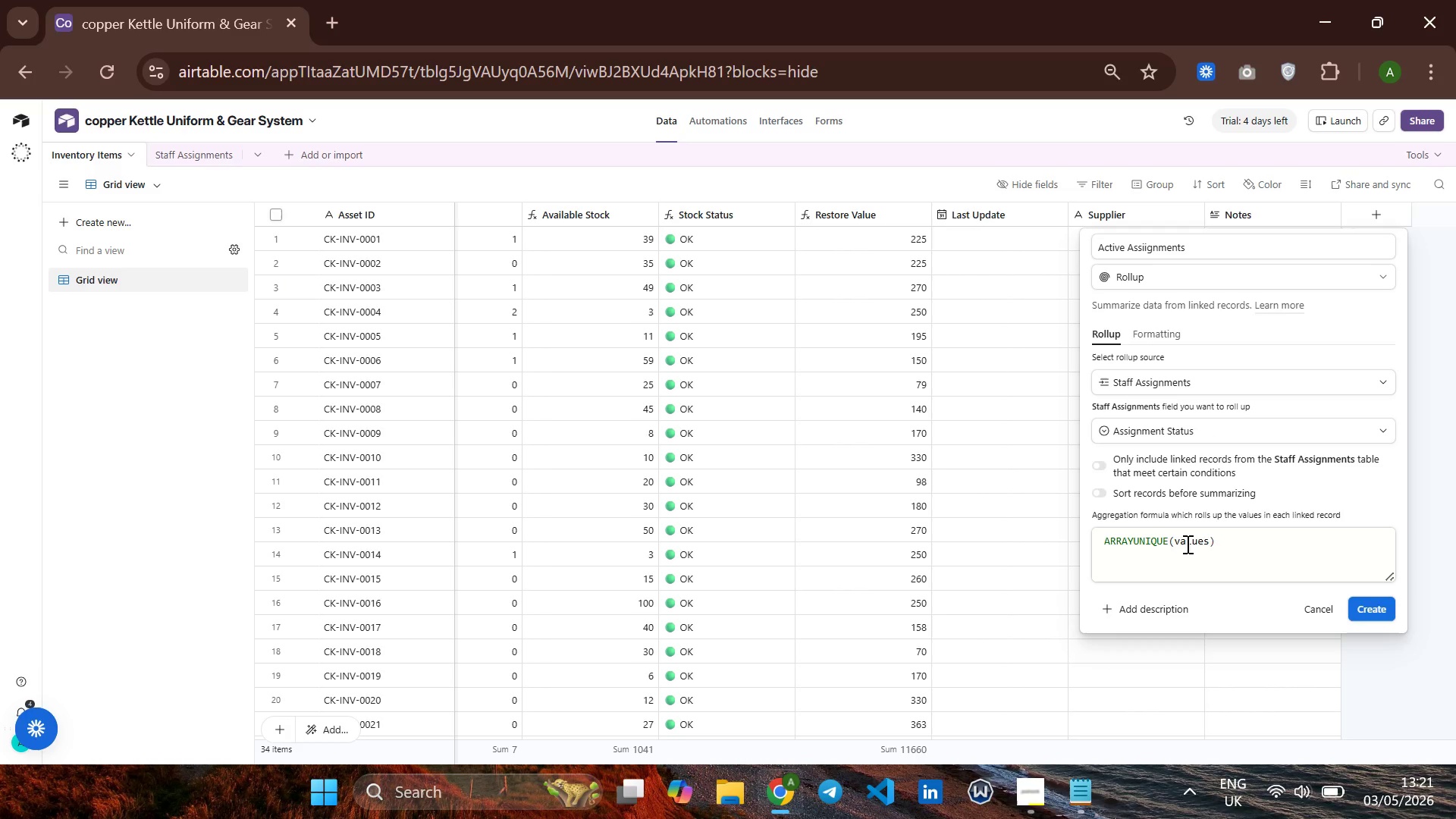 
wait(6.7)
 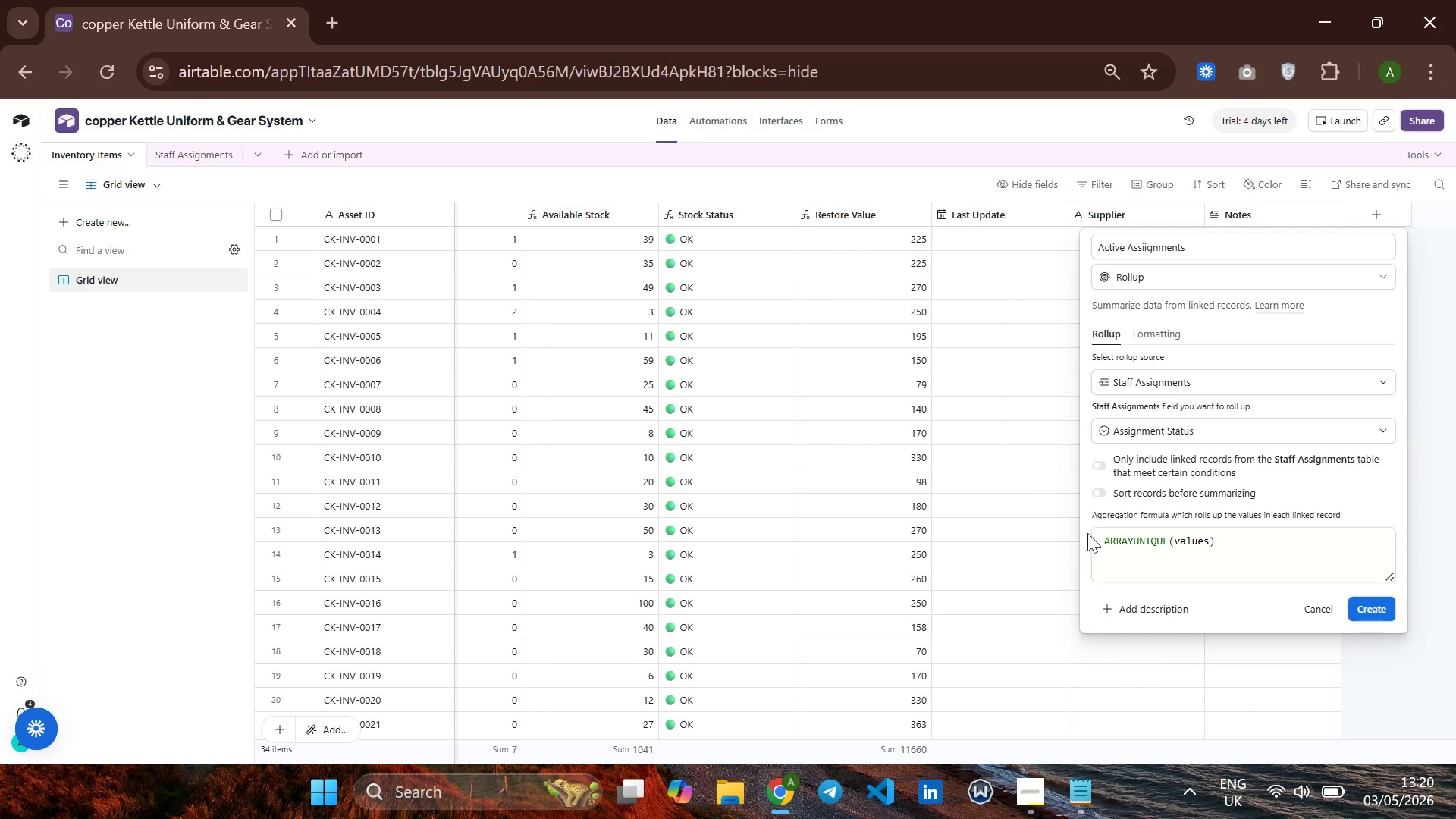 
left_click([1165, 538])
 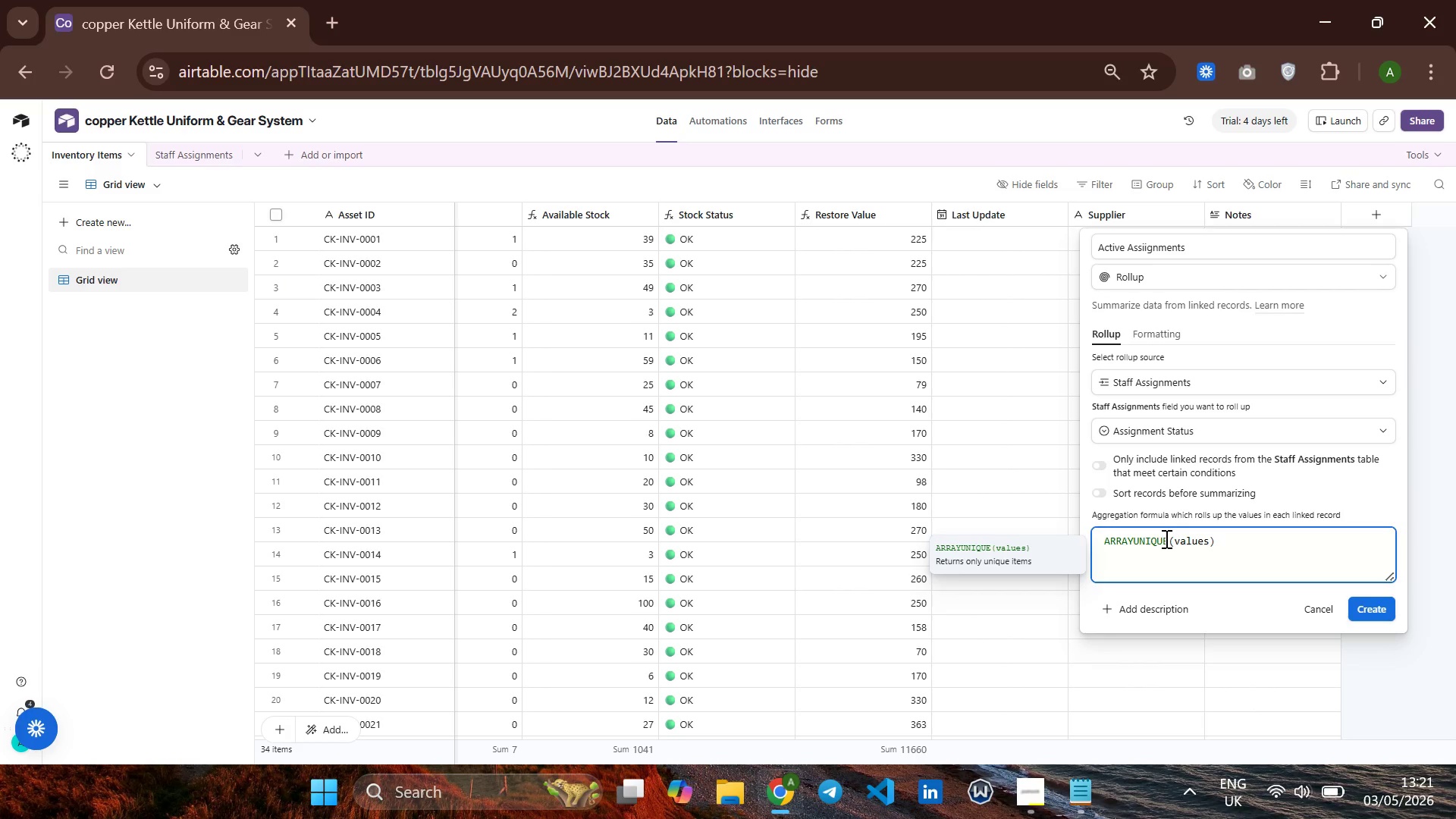 
key(ArrowRight)
 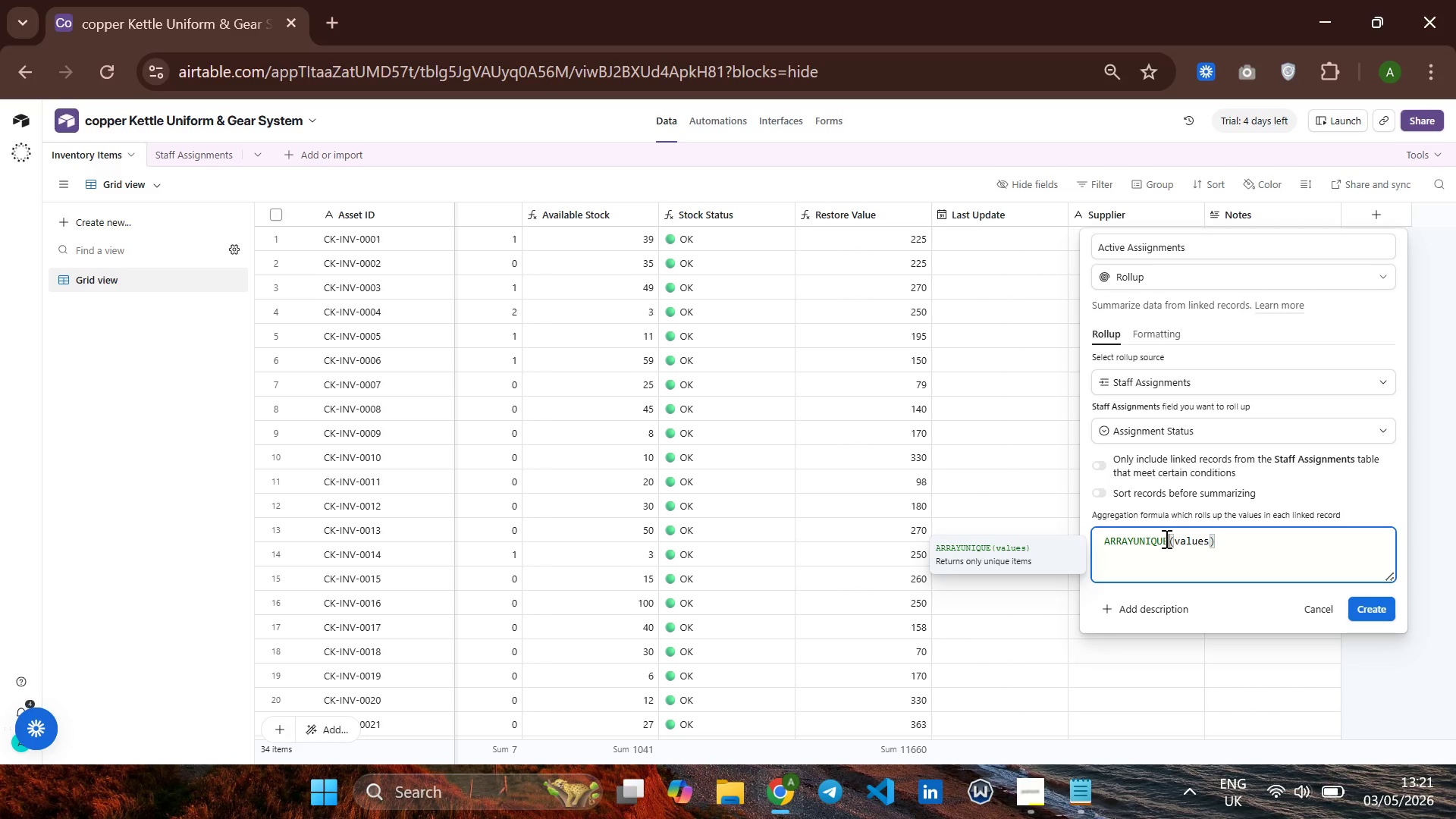 
hold_key(key=Backspace, duration=1.05)
 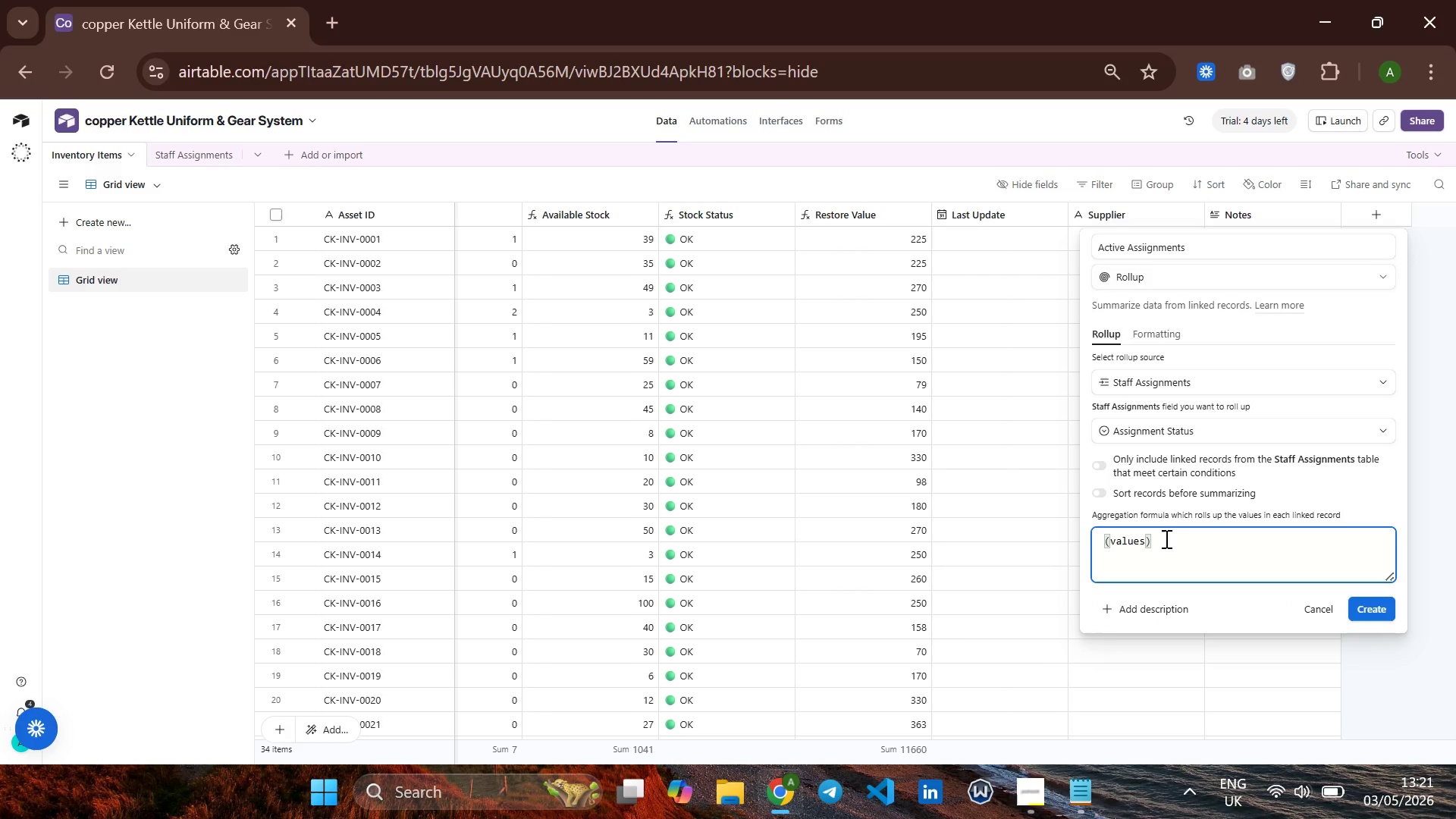 
type(COUNTIF)
 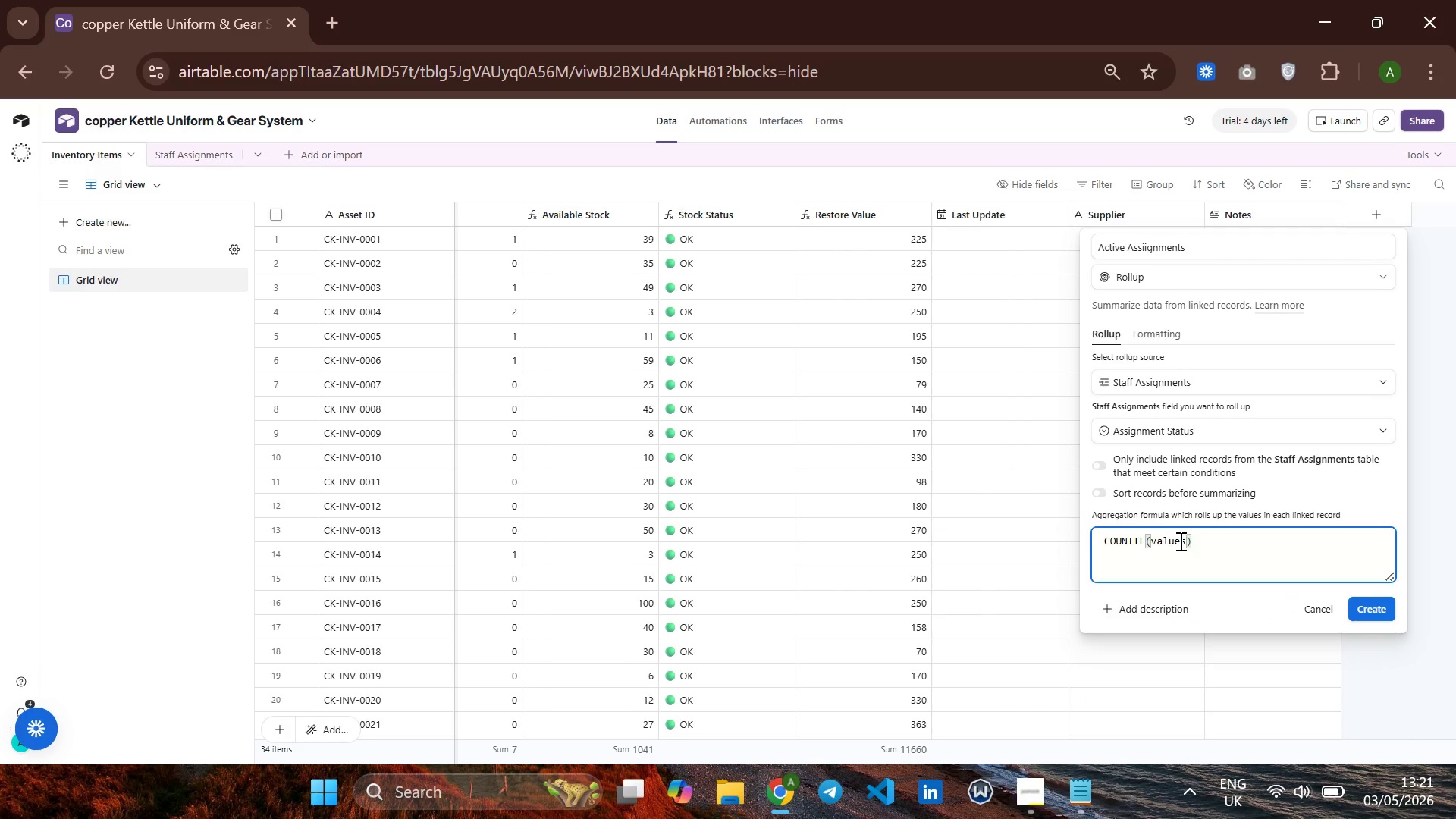 
key(ArrowRight)
 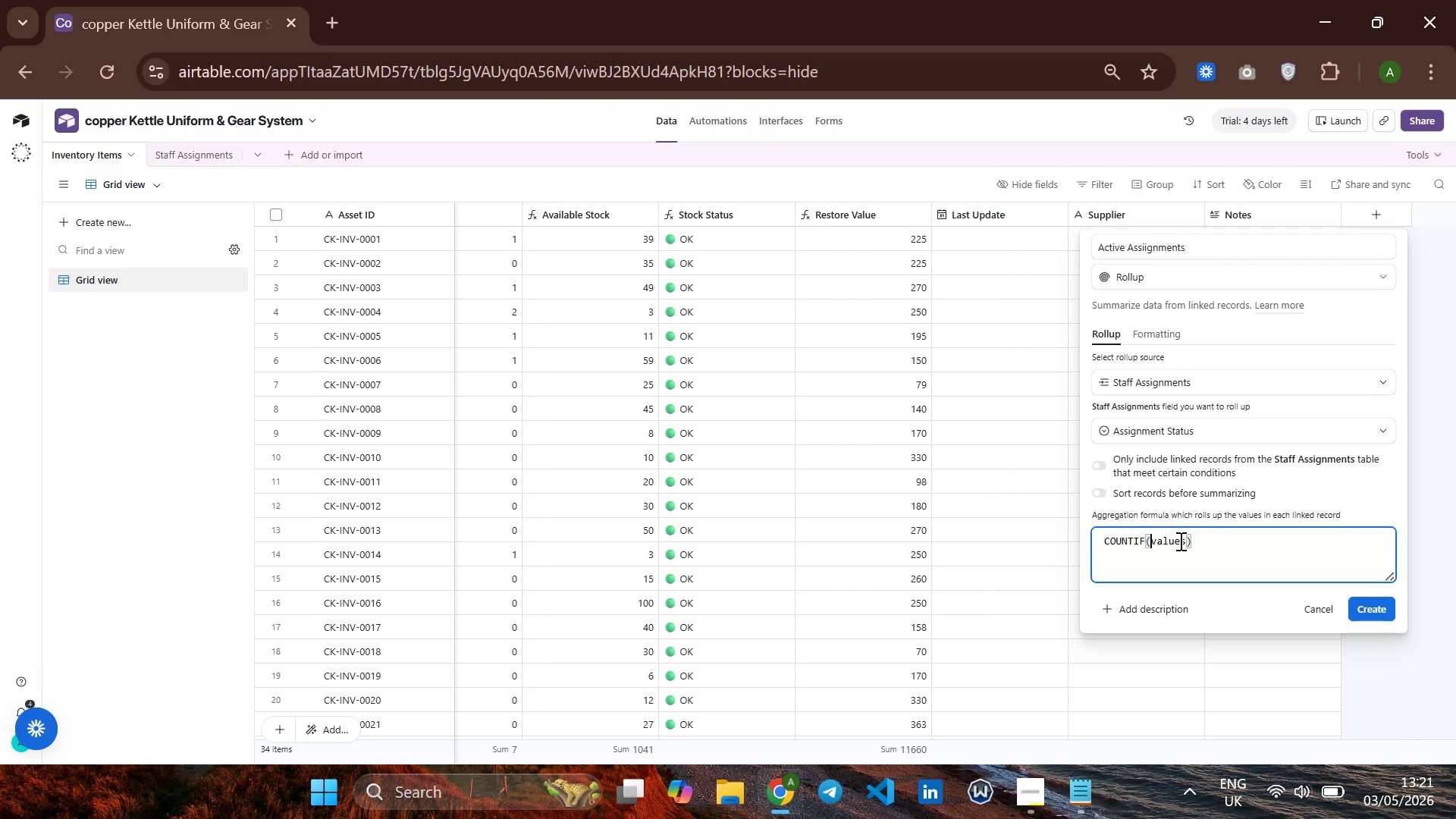 
key(ArrowRight)
 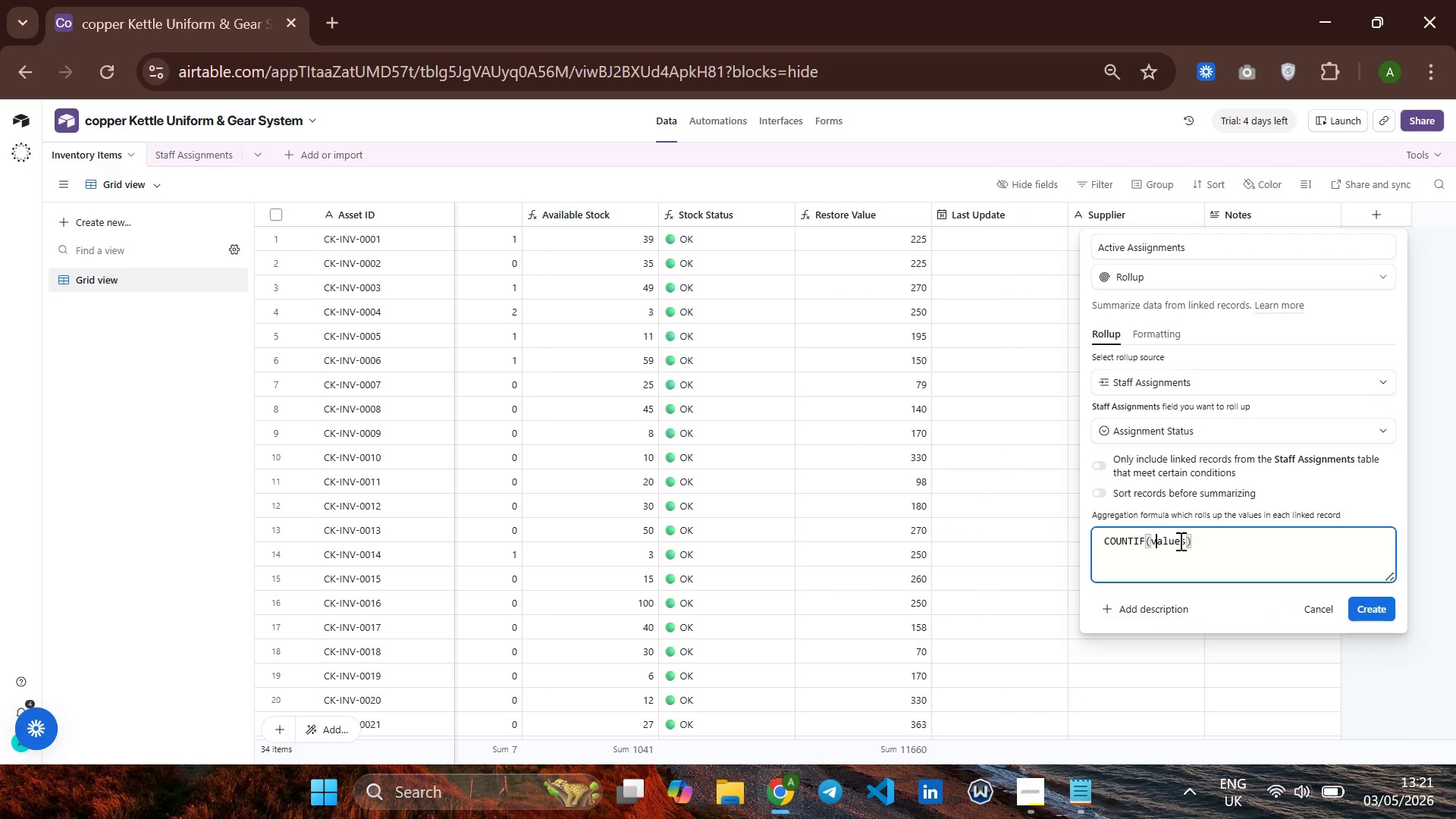 
key(ArrowRight)
 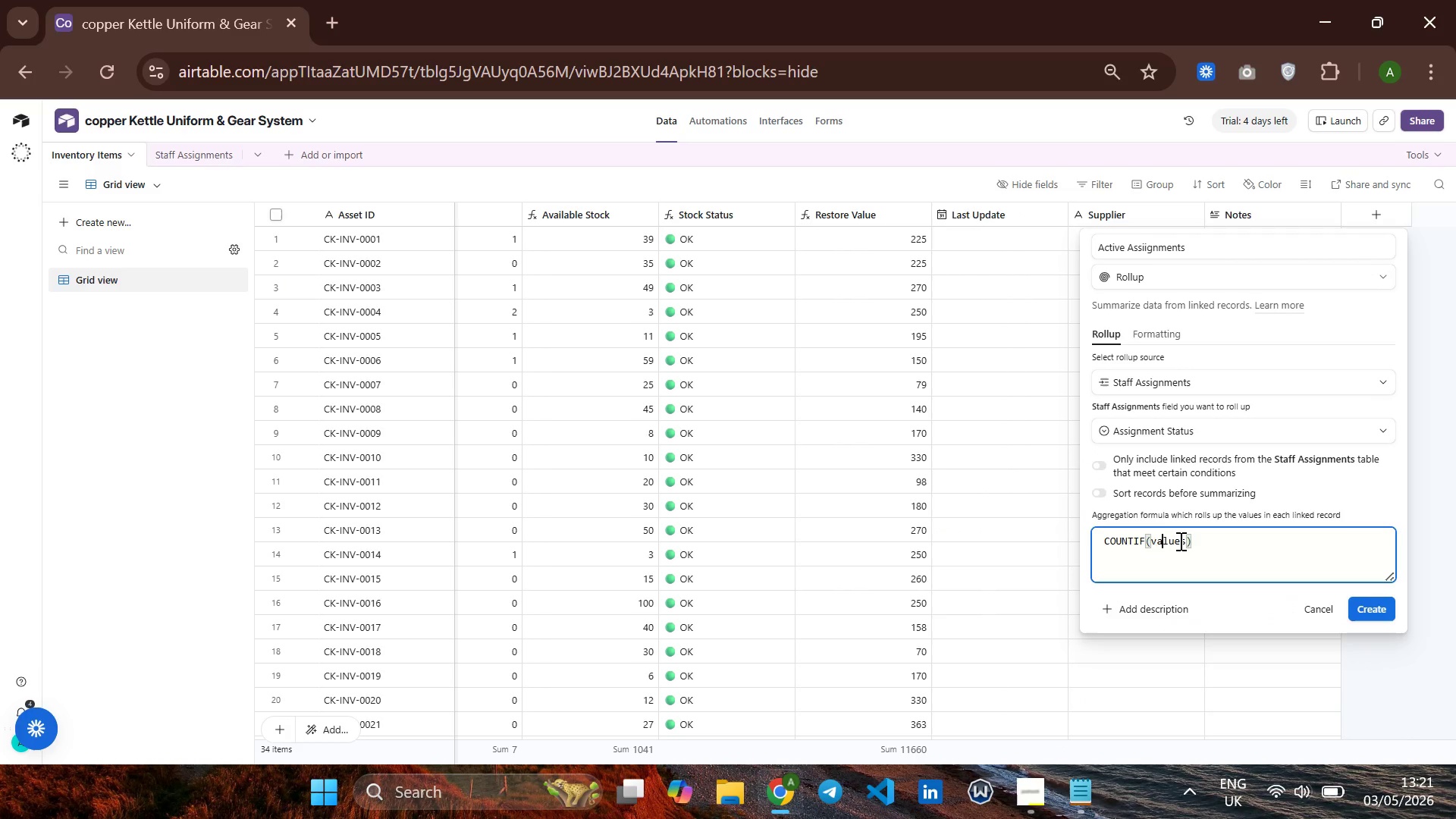 
key(ArrowRight)
 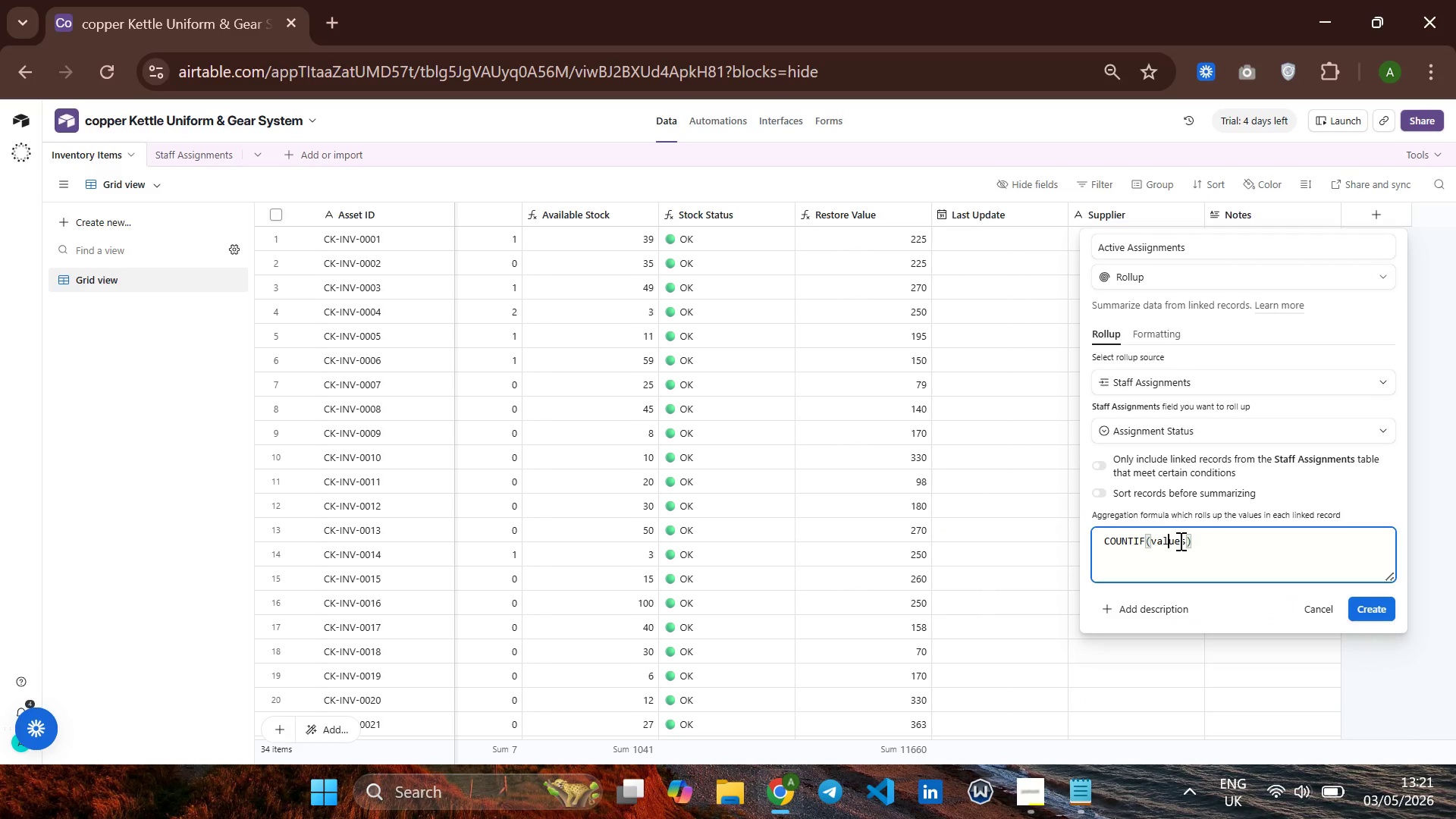 
key(ArrowRight)
 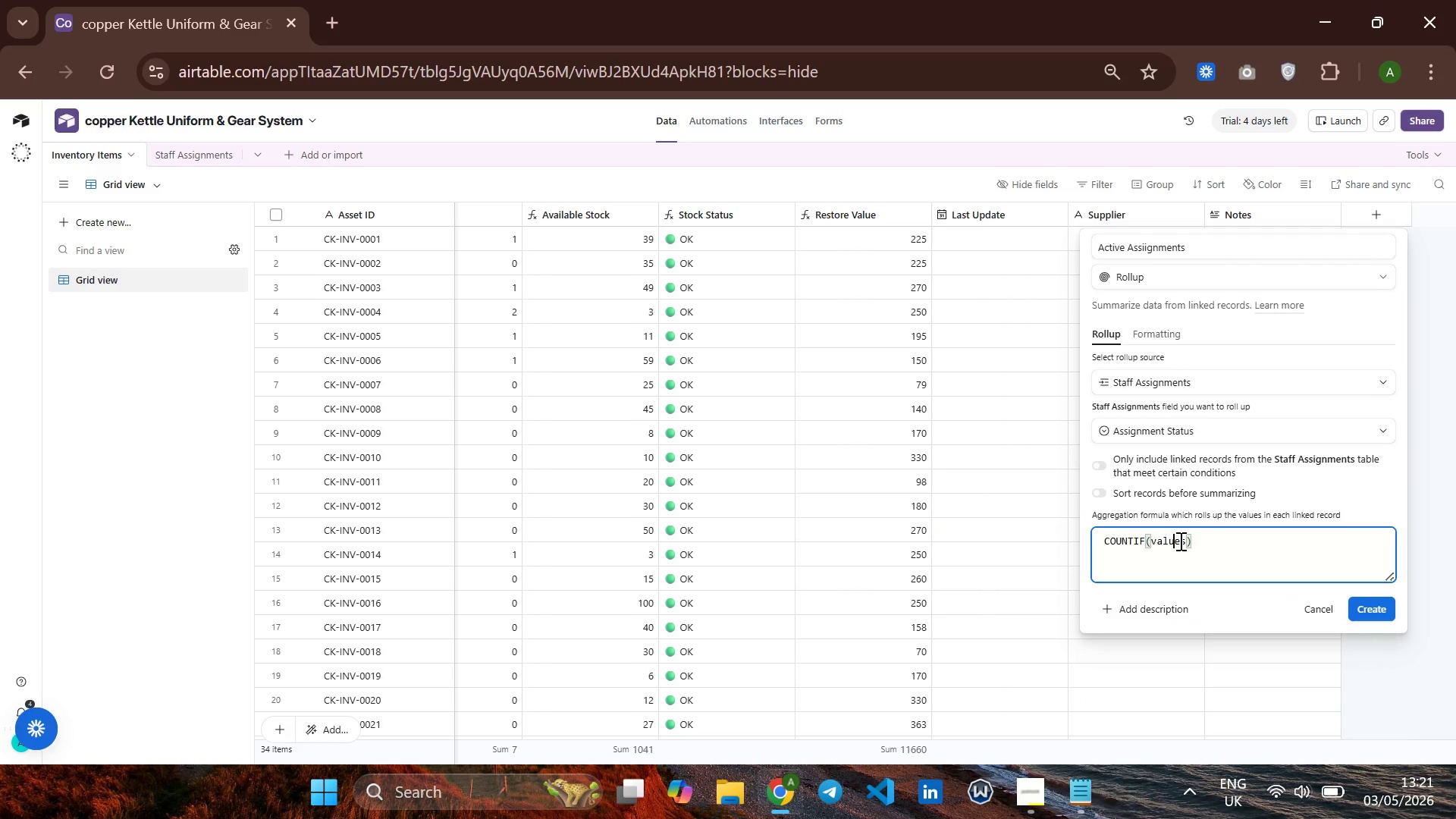 
key(ArrowRight)
 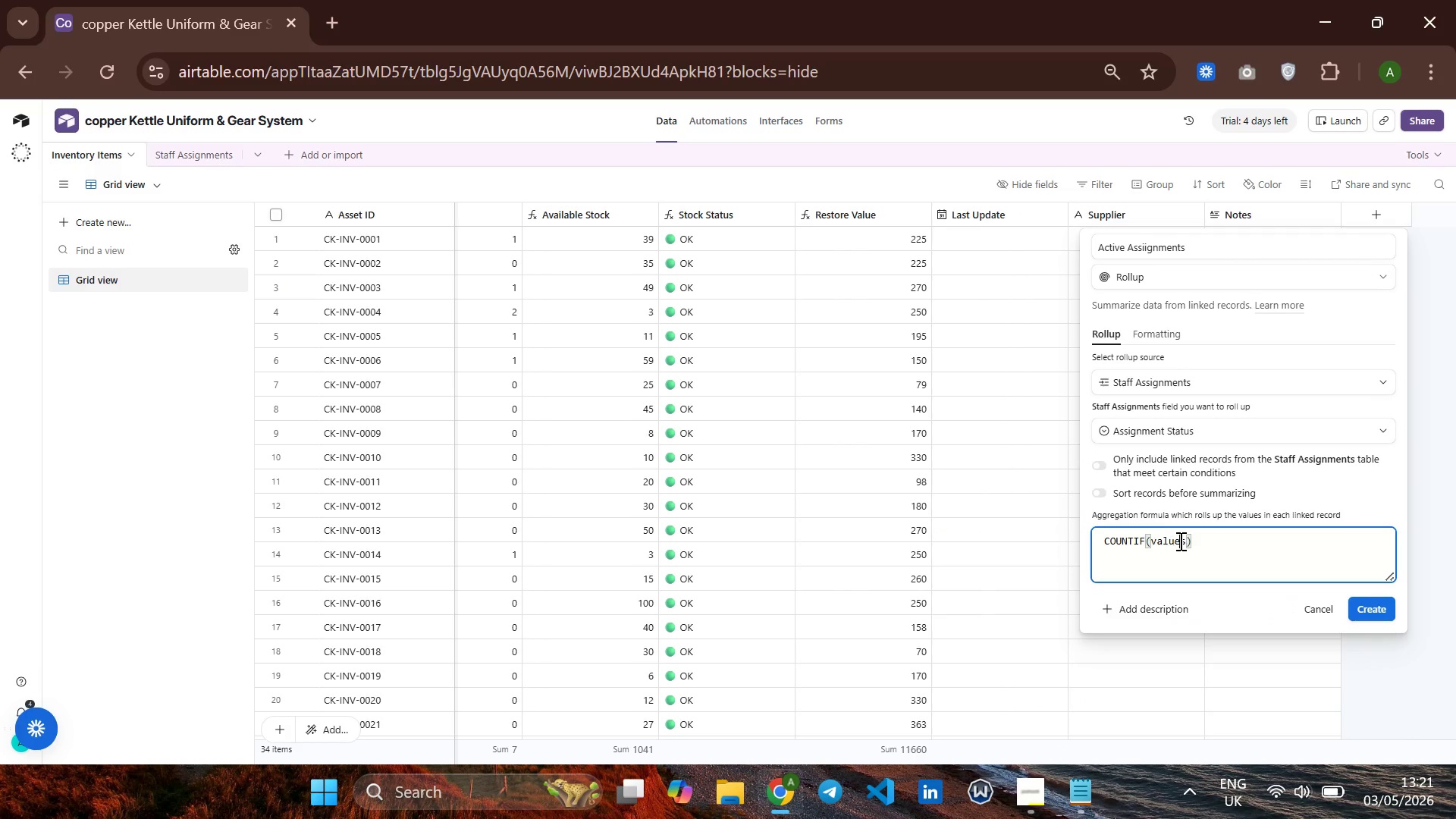 
key(ArrowRight)
 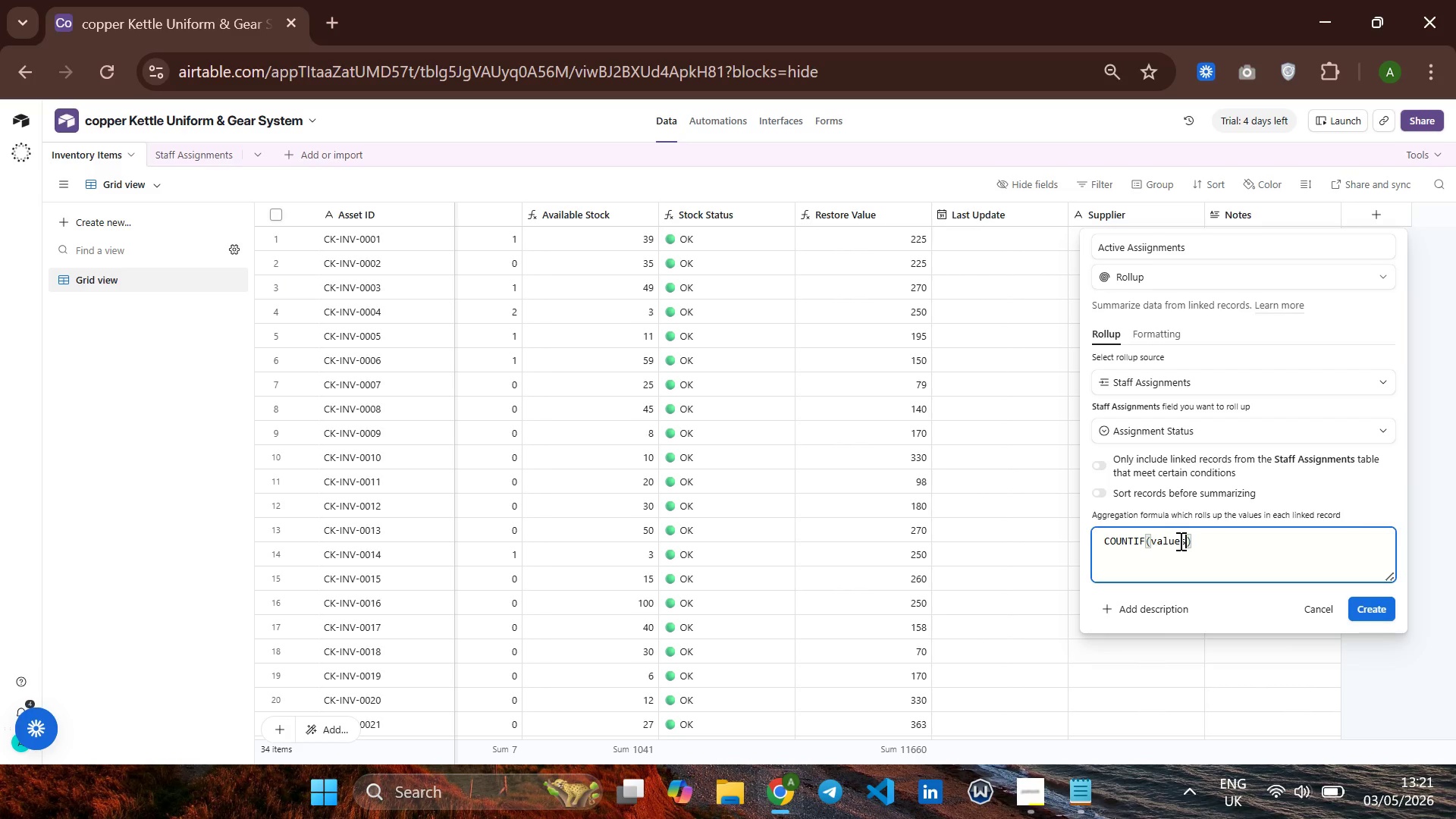 
type(, @@)
 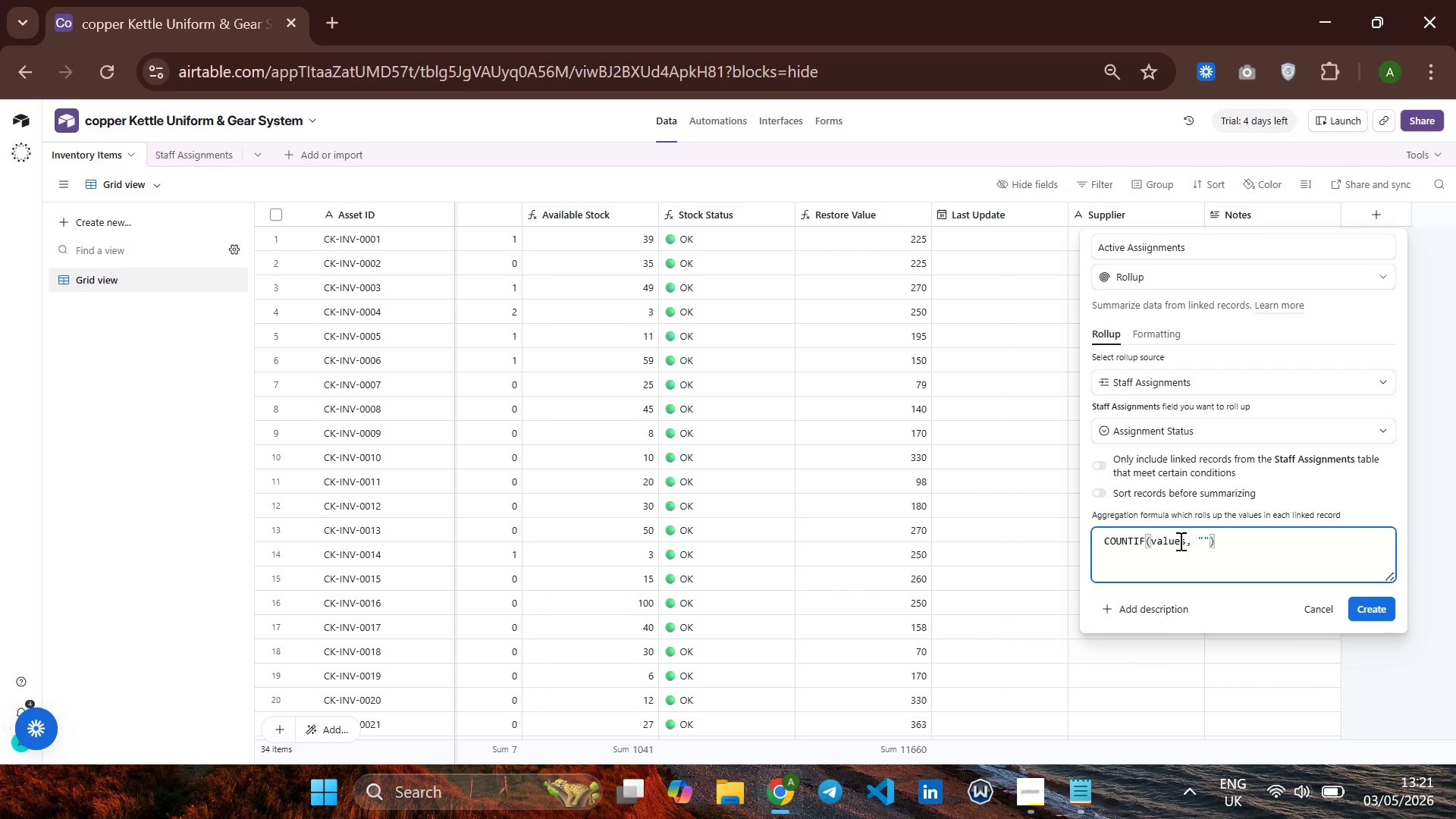 
key(ArrowLeft)
 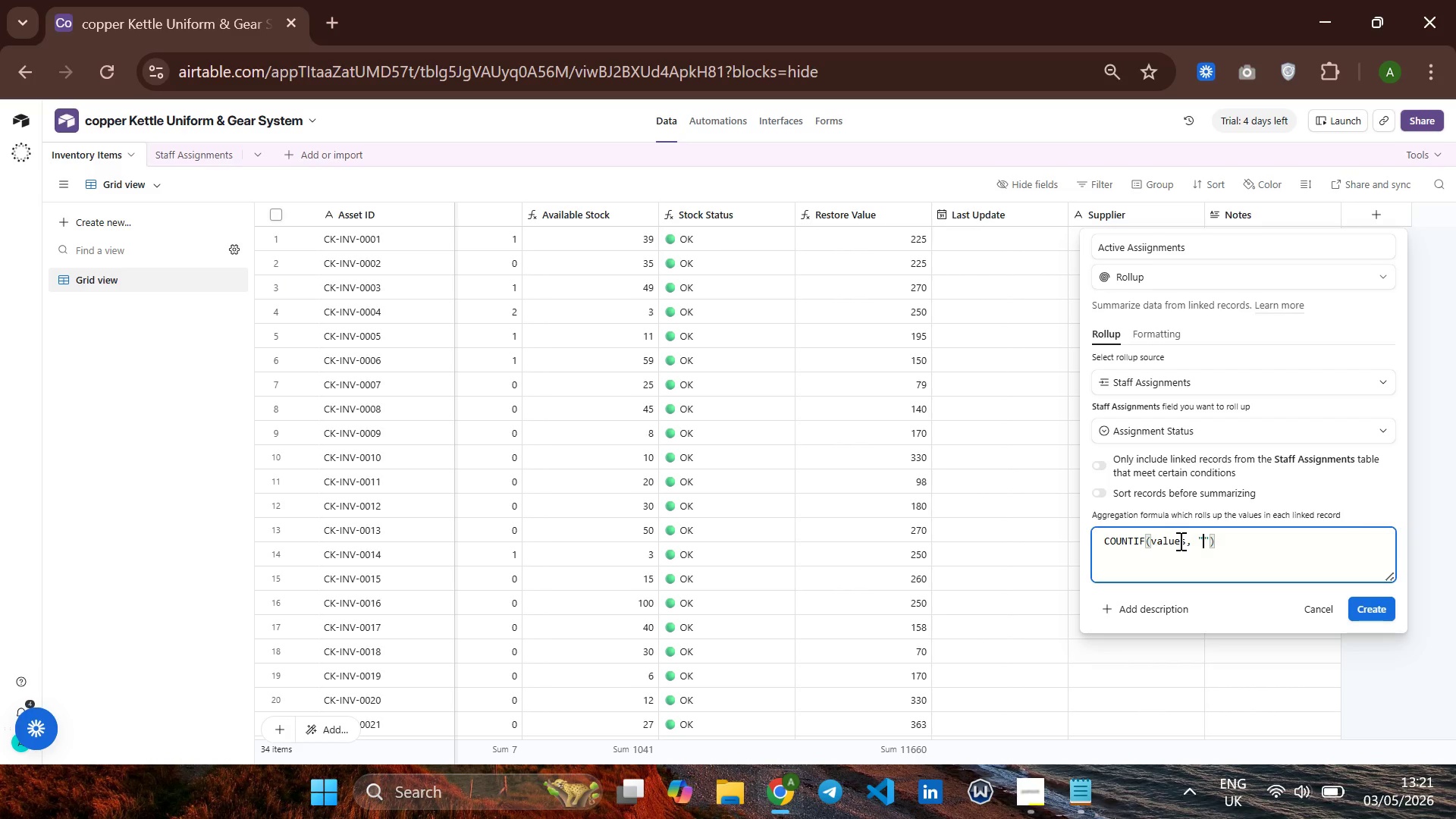 
wait(12.95)
 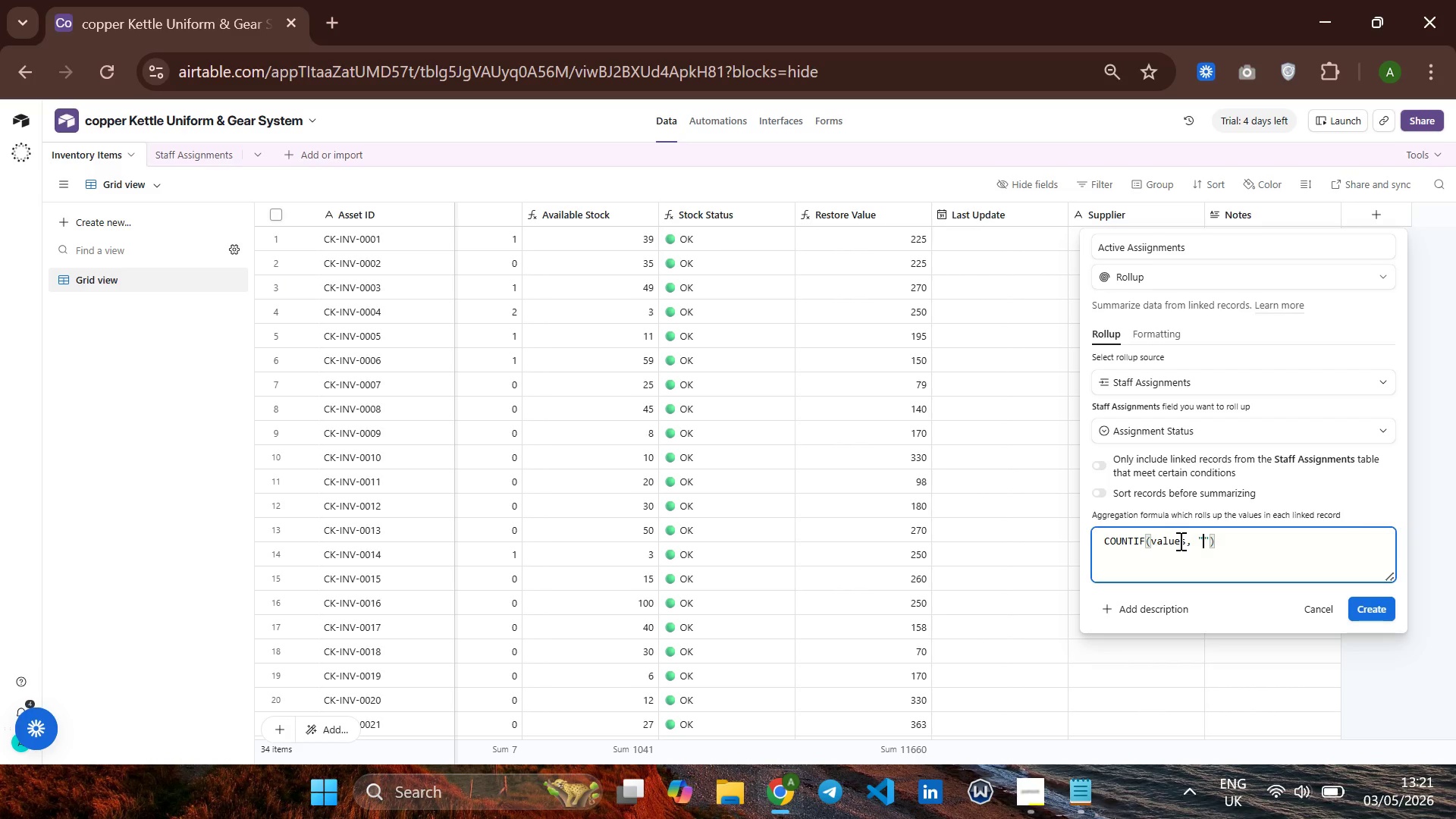 
type(Active)
 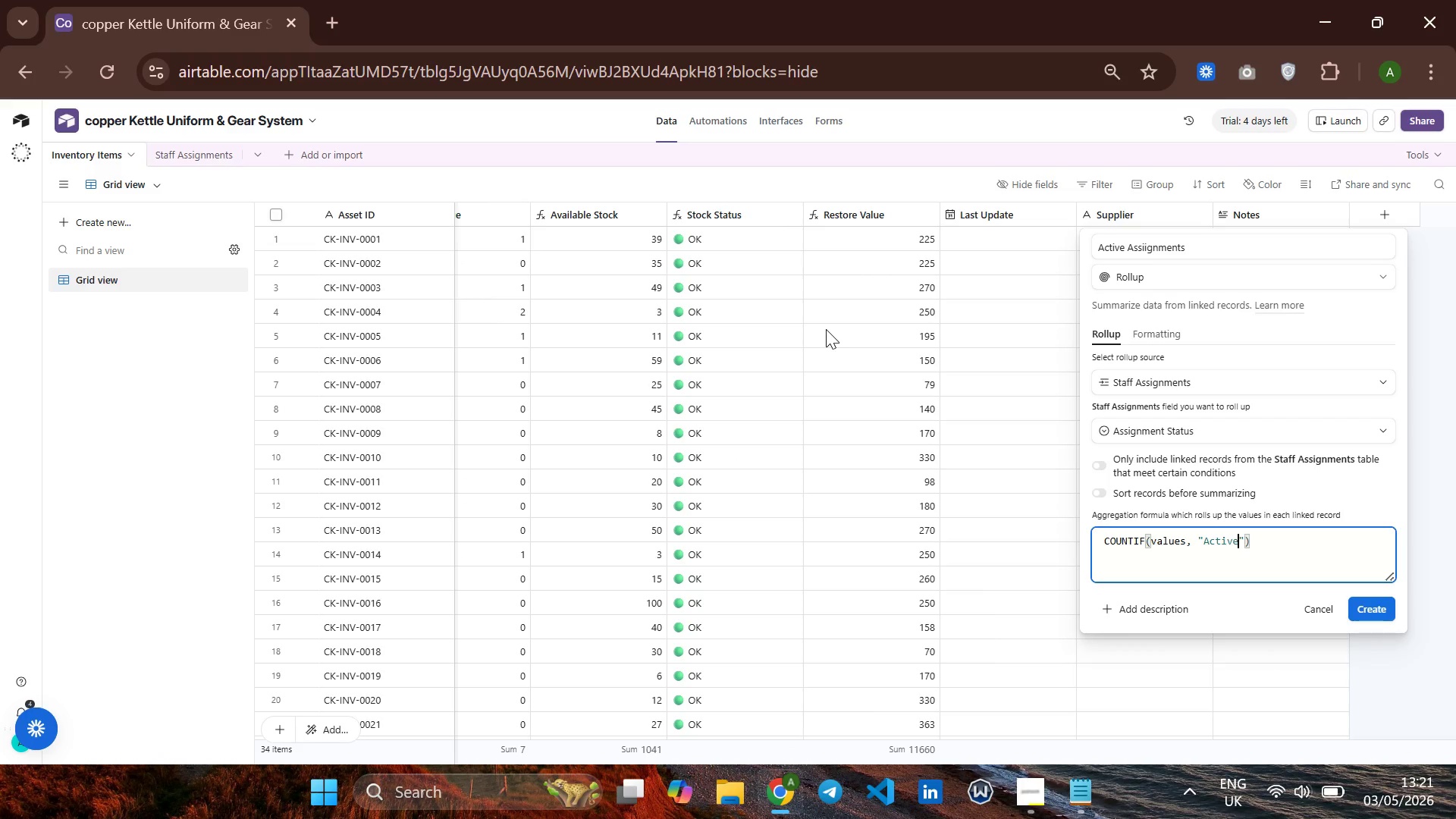 
wait(24.14)
 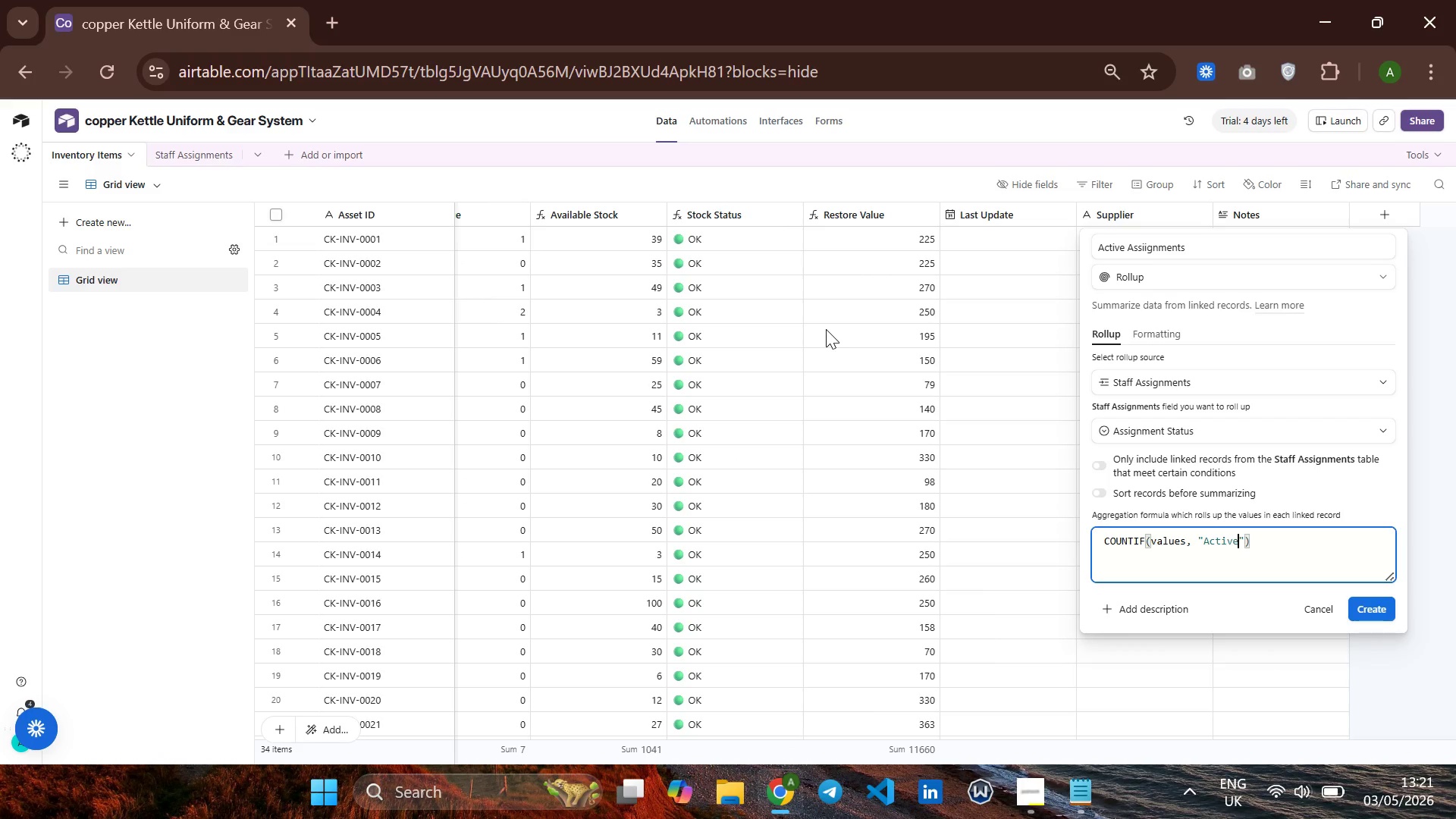 
mouse_move([830, 315])
 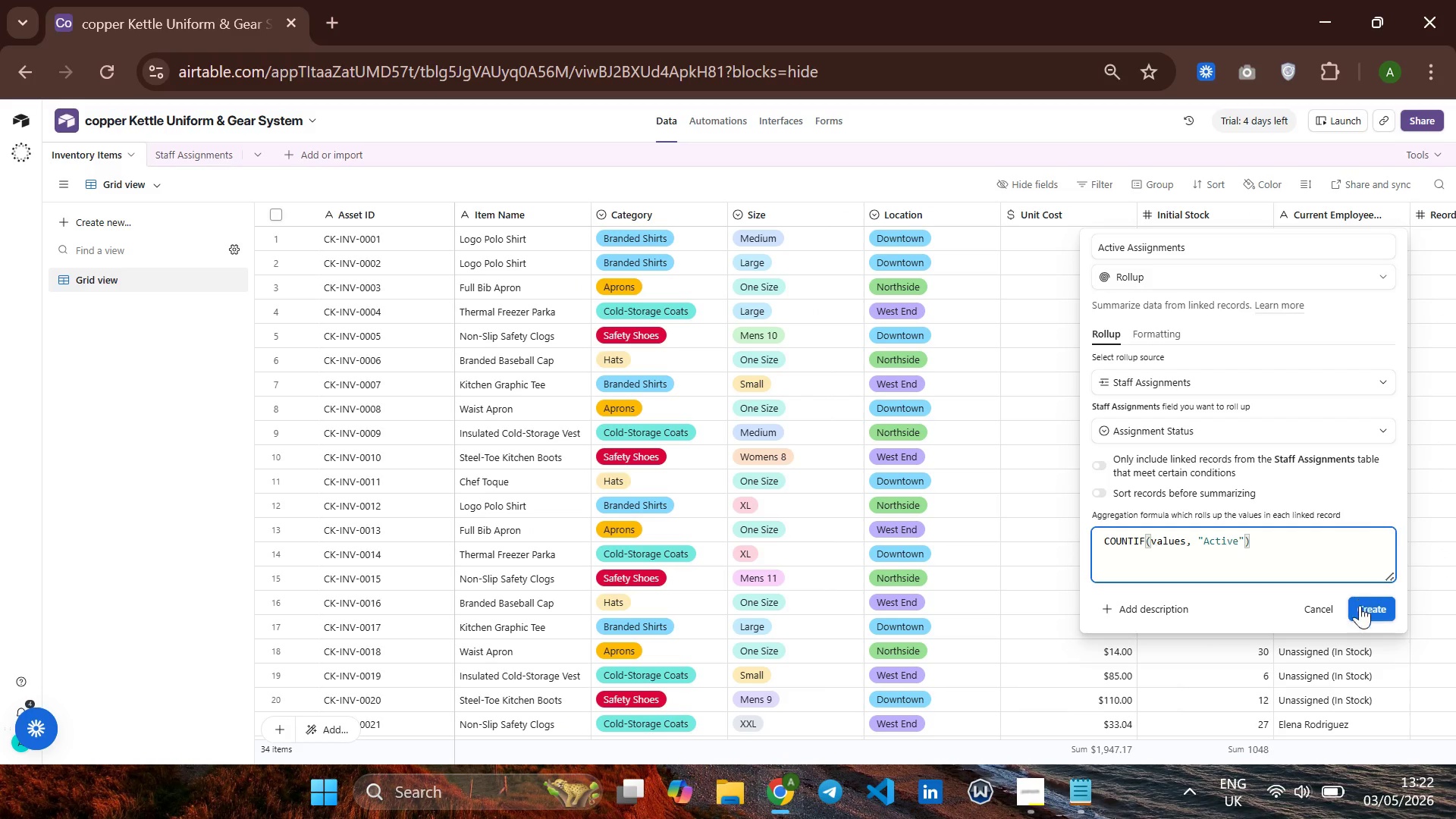 
left_click([1368, 614])
 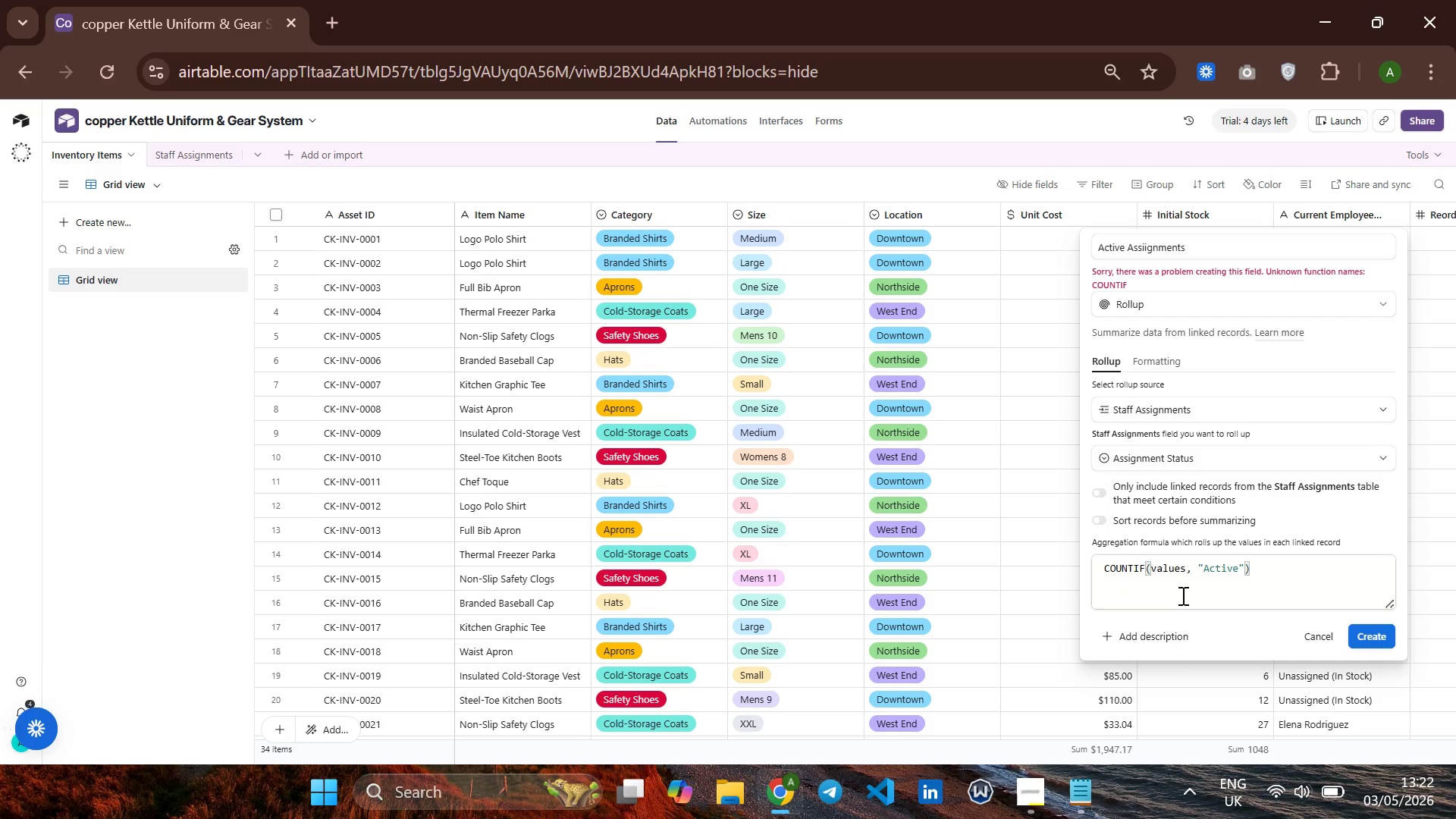 
wait(13.09)
 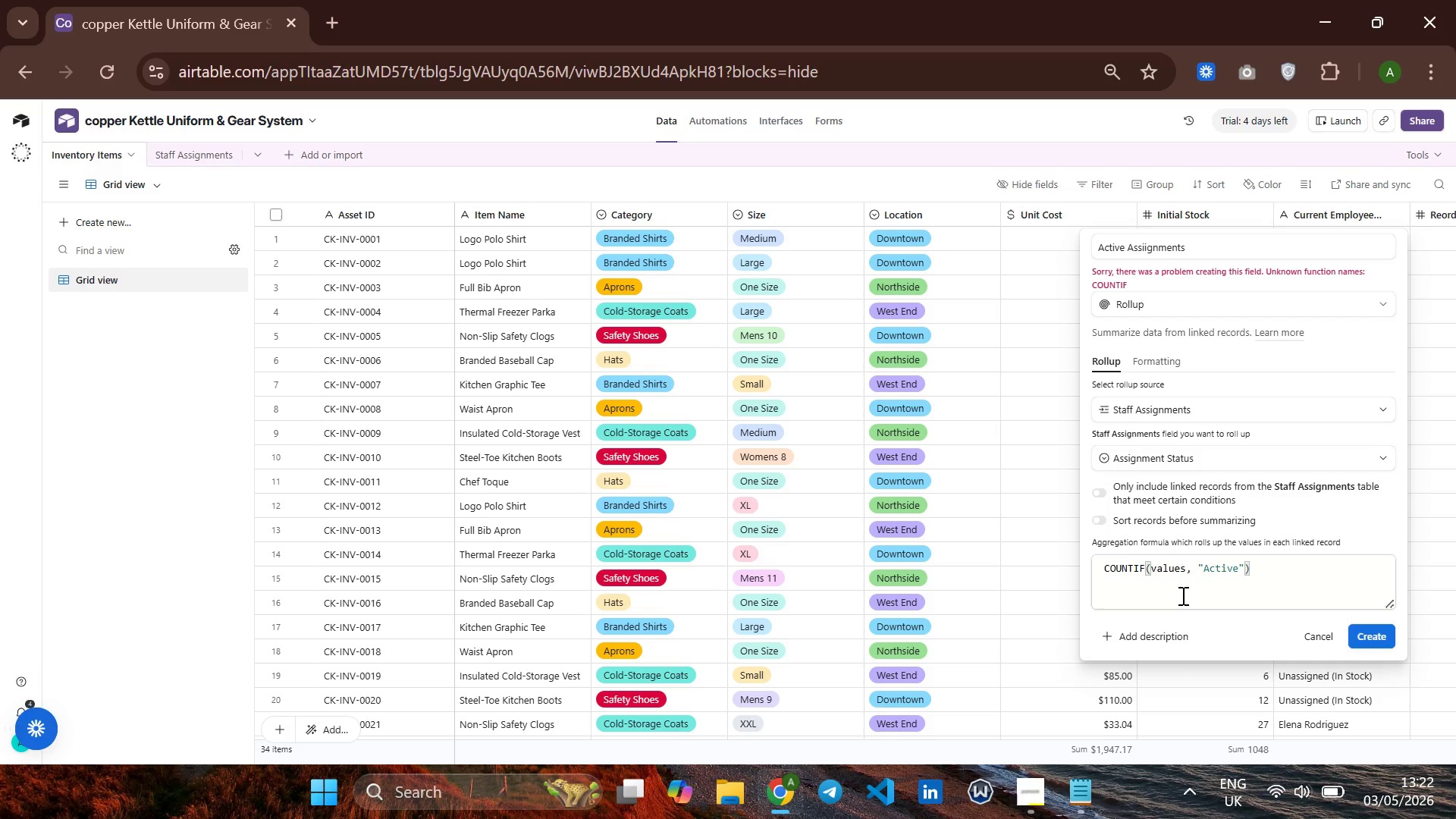 
left_click([1117, 568])
 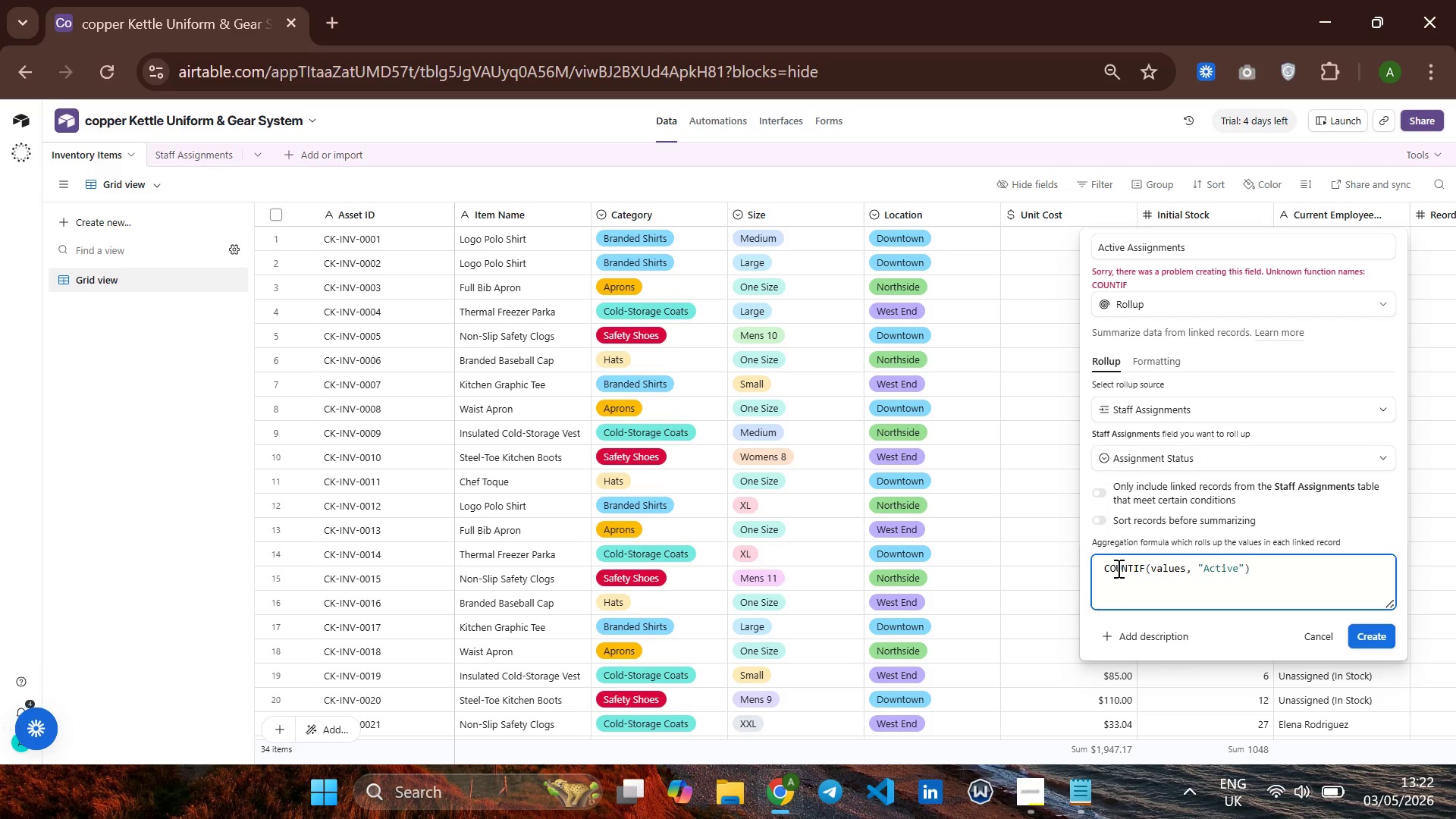 
key(ArrowLeft)
 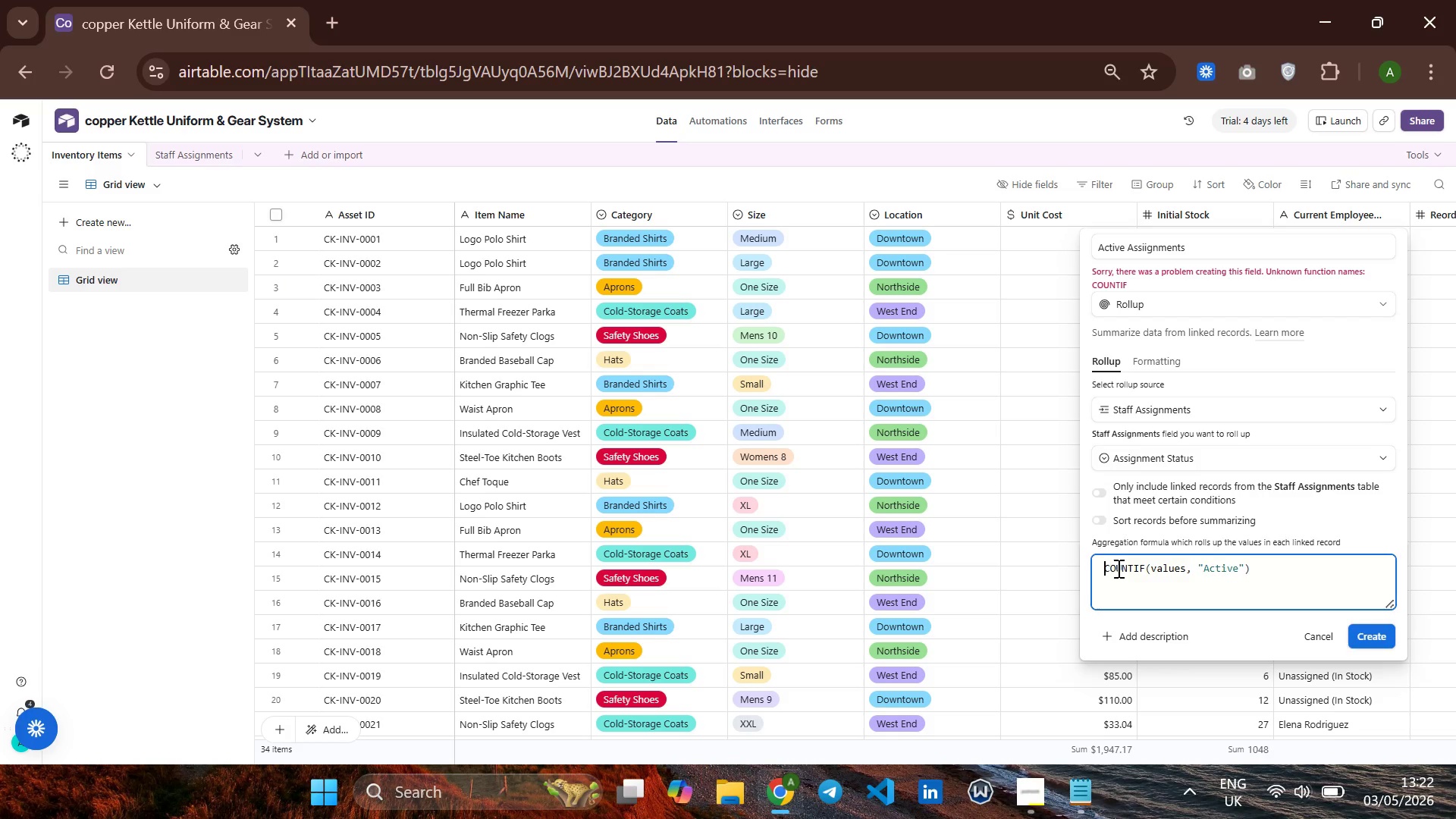 
key(ArrowLeft)
 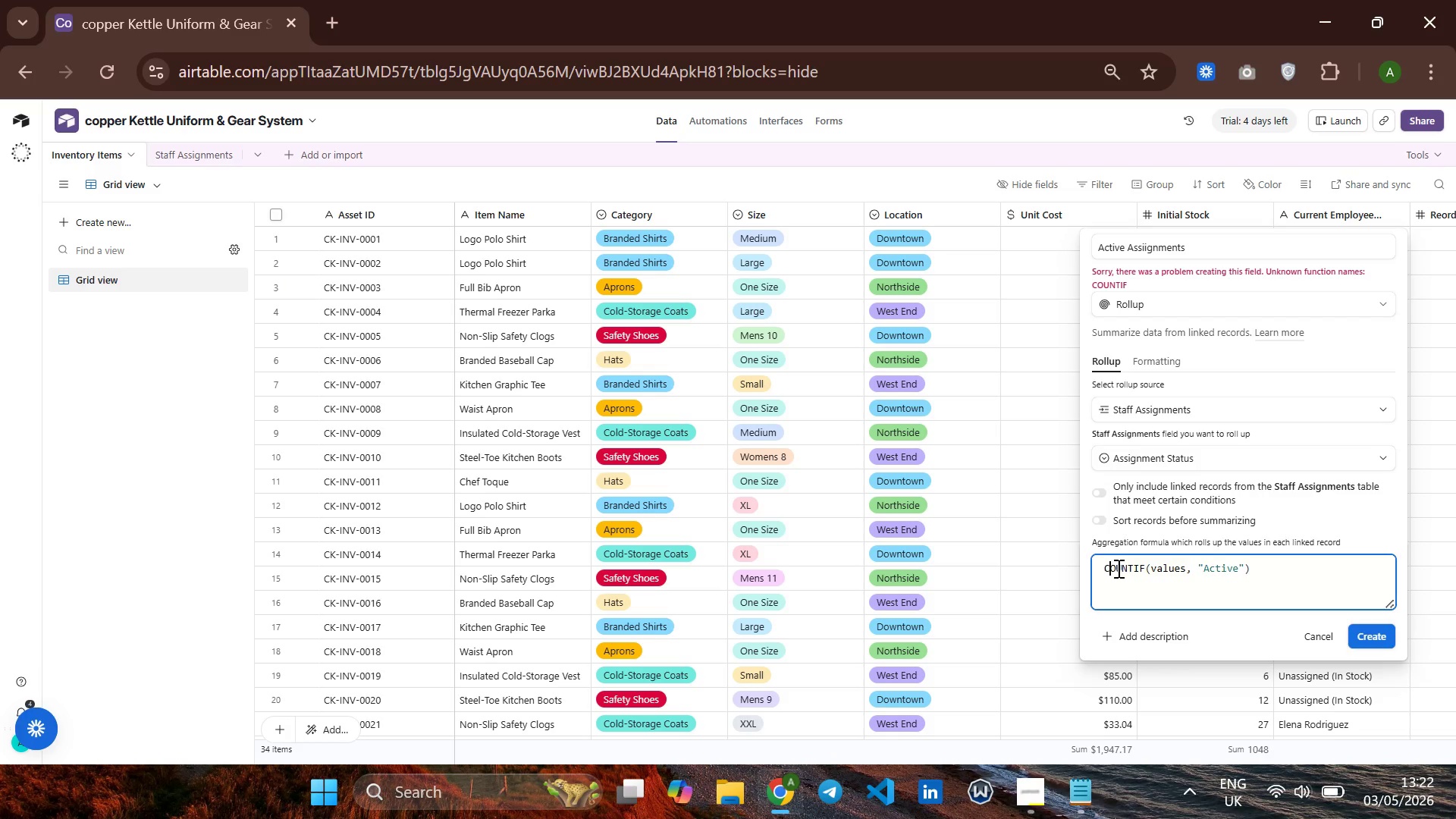 
key(ArrowRight)
 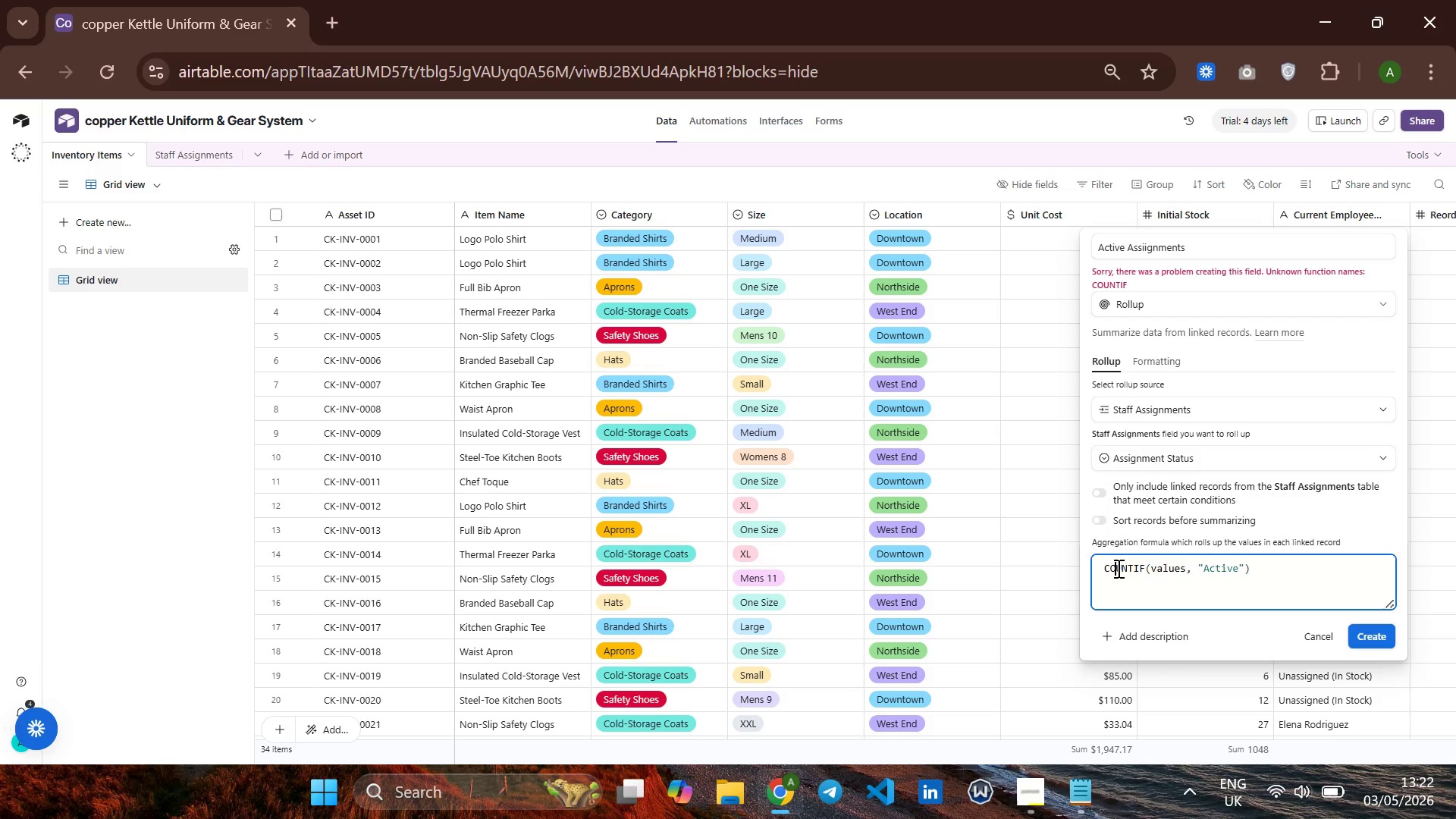 
hold_key(key=ArrowRight, duration=0.66)
 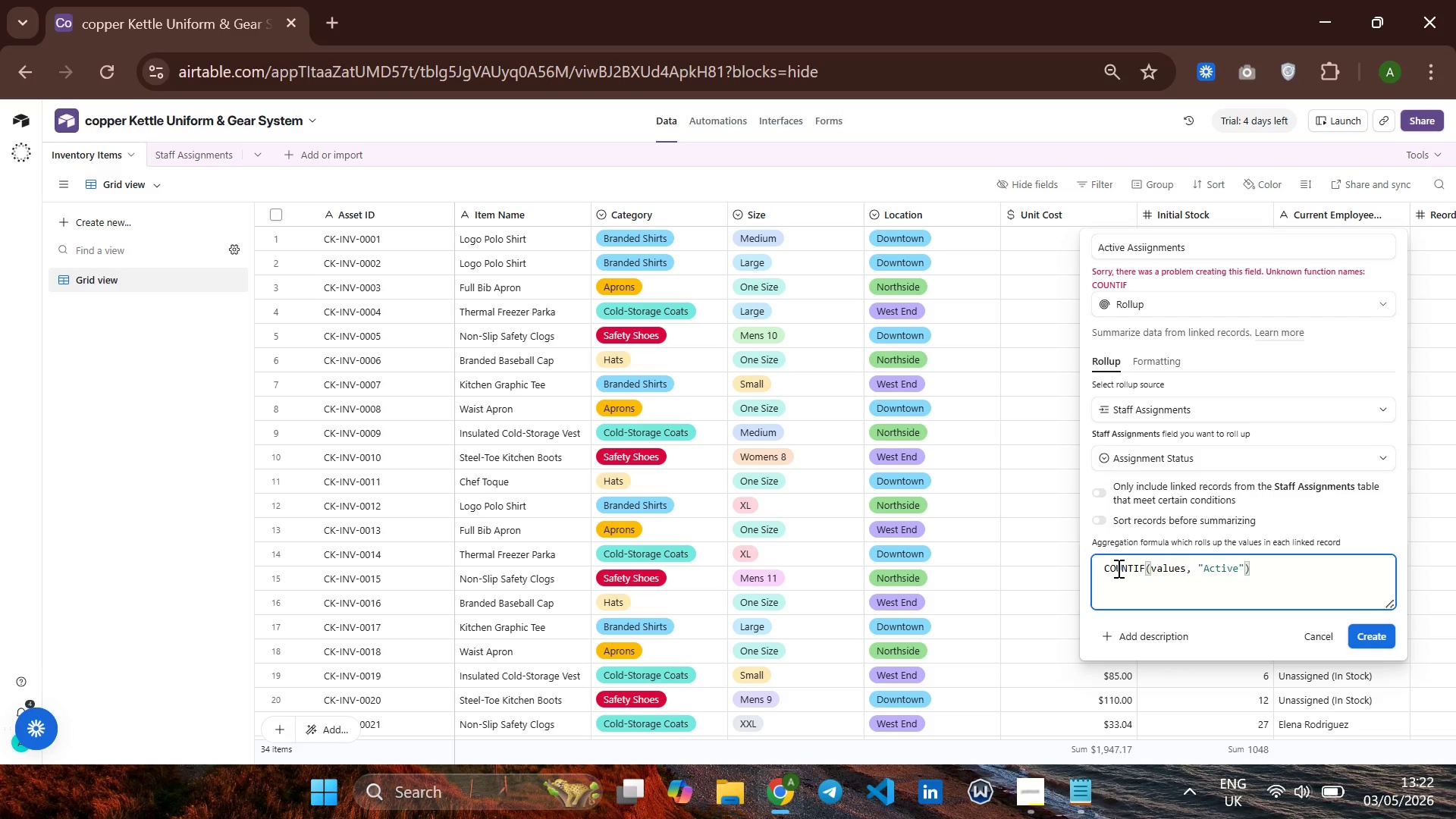 
key(Backspace)
key(Backspace)
key(Backspace)
key(Backspace)
key(Backspace)
key(Backspace)
key(Backspace)
key(Backspace)
key(Backspace)
type(Co)
key(Backspace)
key(Backspace)
type(COUNTIF)
 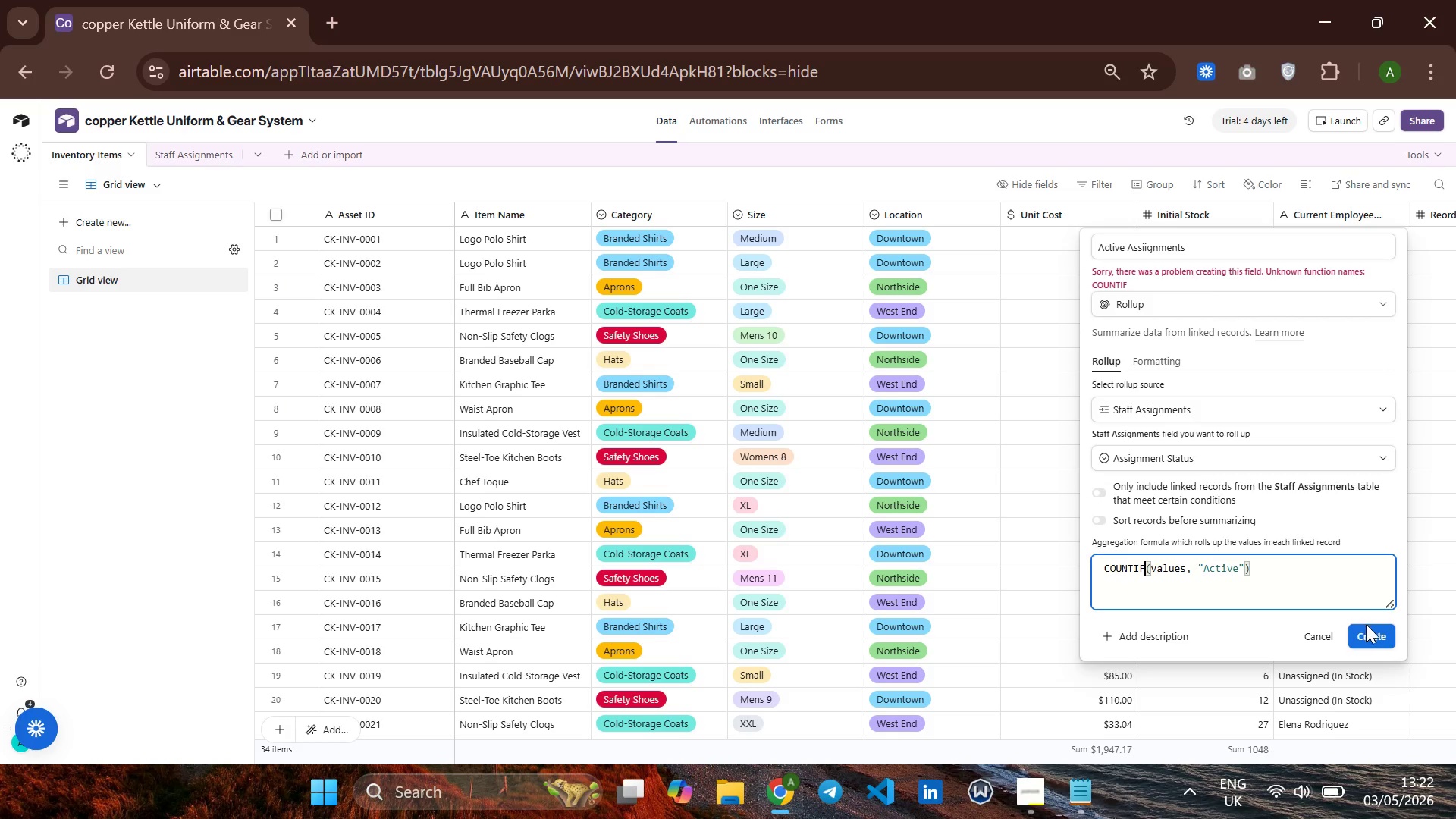 
left_click([1371, 636])
 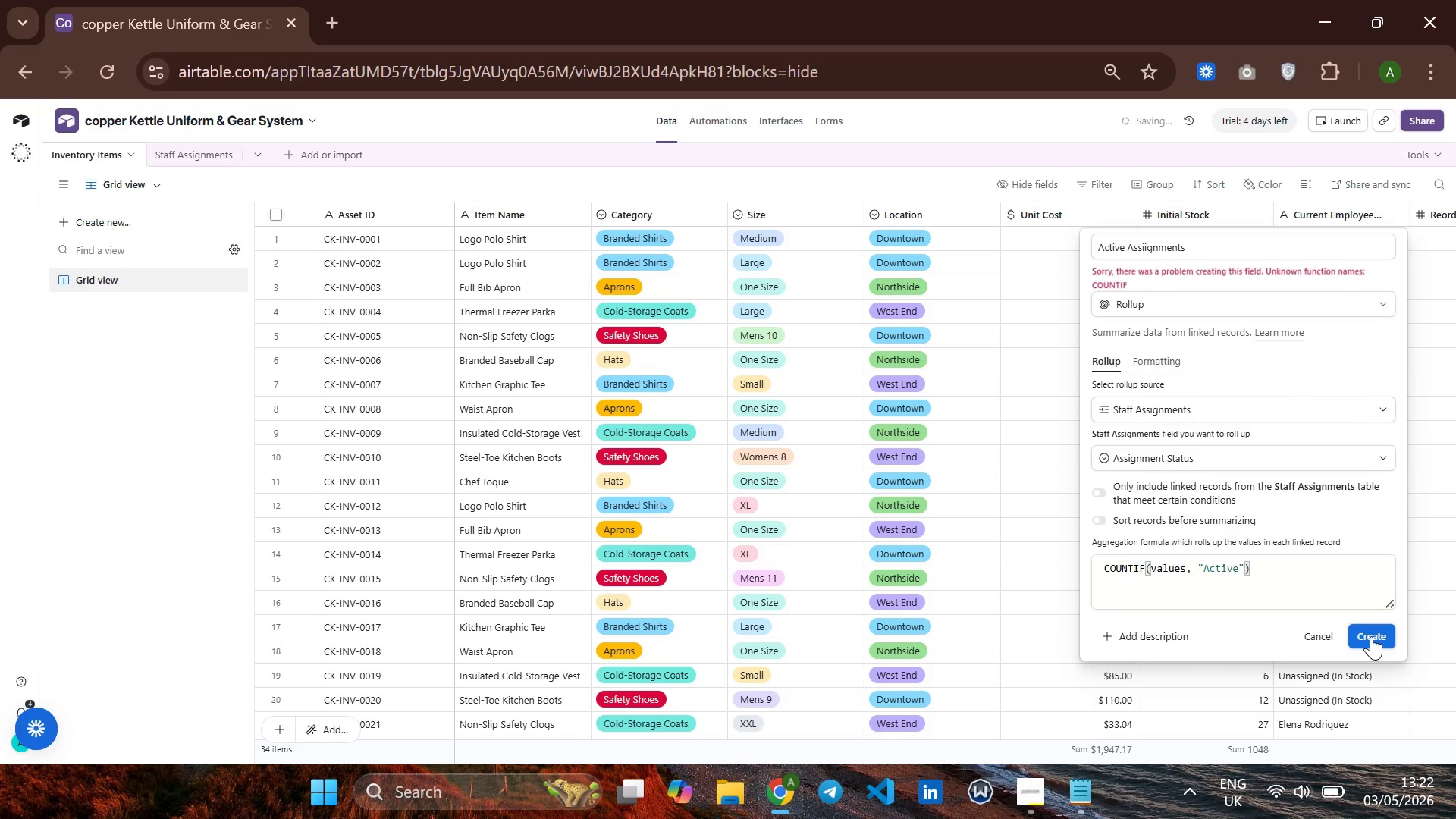 
left_click([1371, 636])
 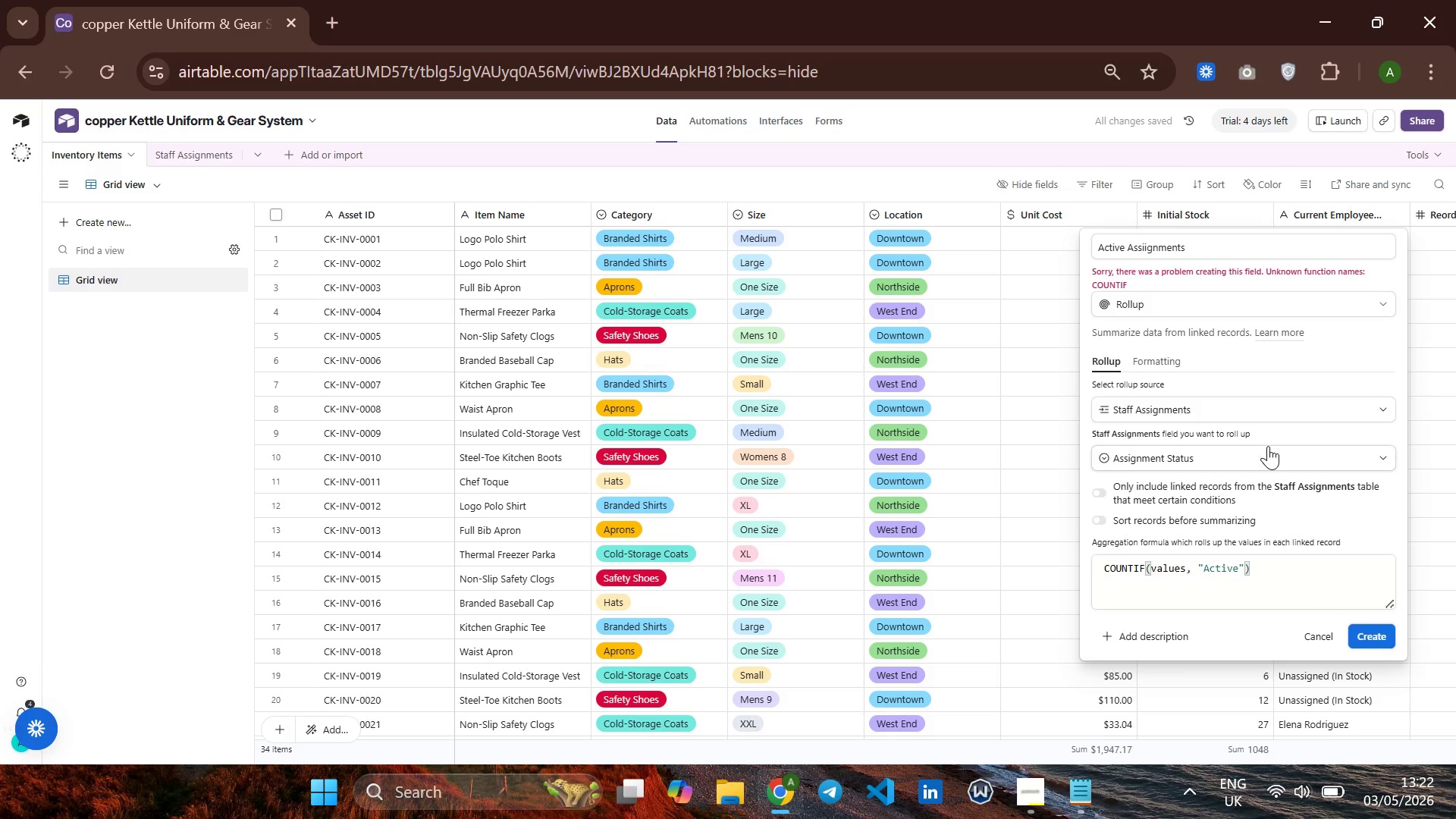 
left_click([1307, 584])
 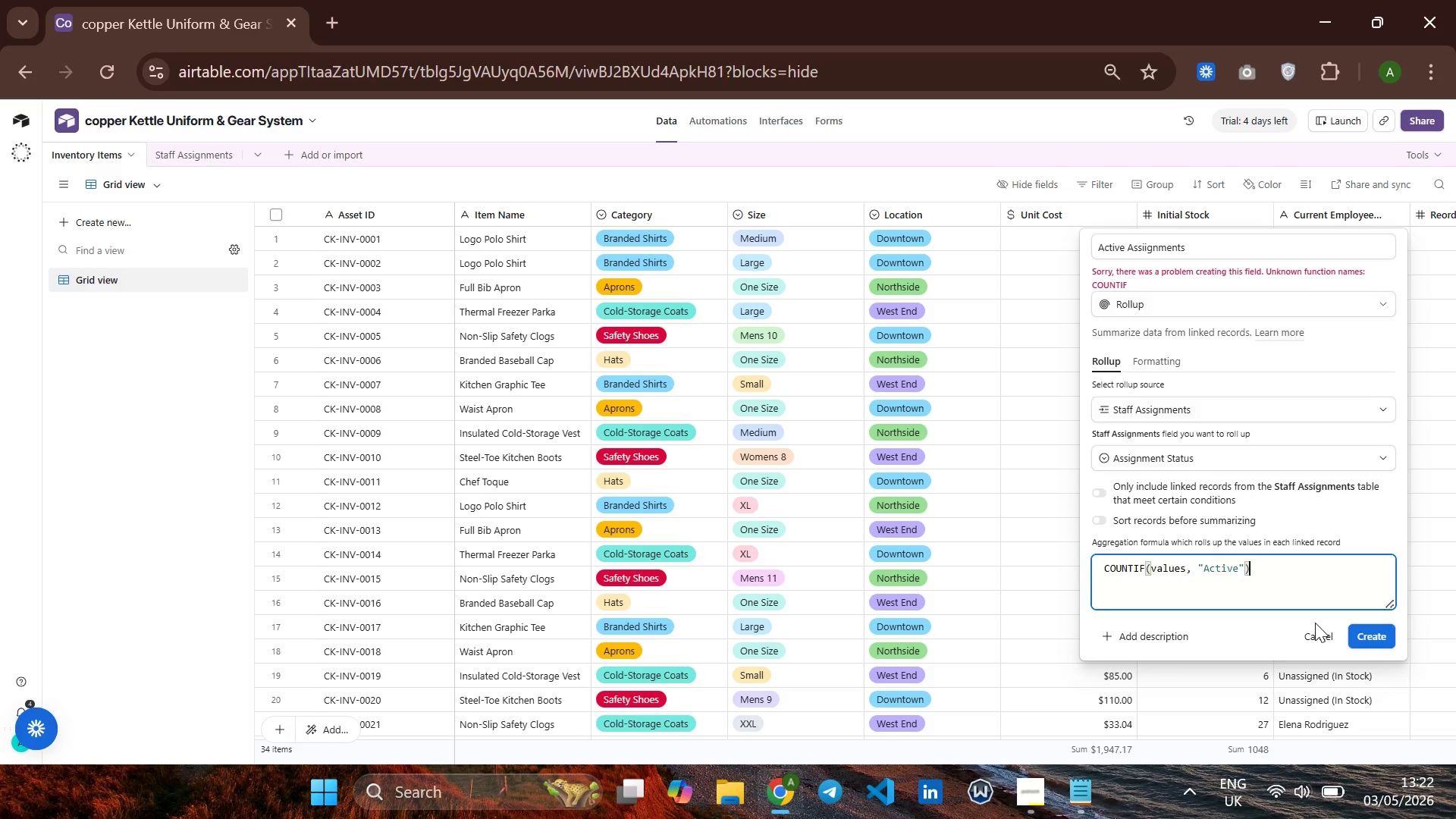 
left_click([1315, 623])
 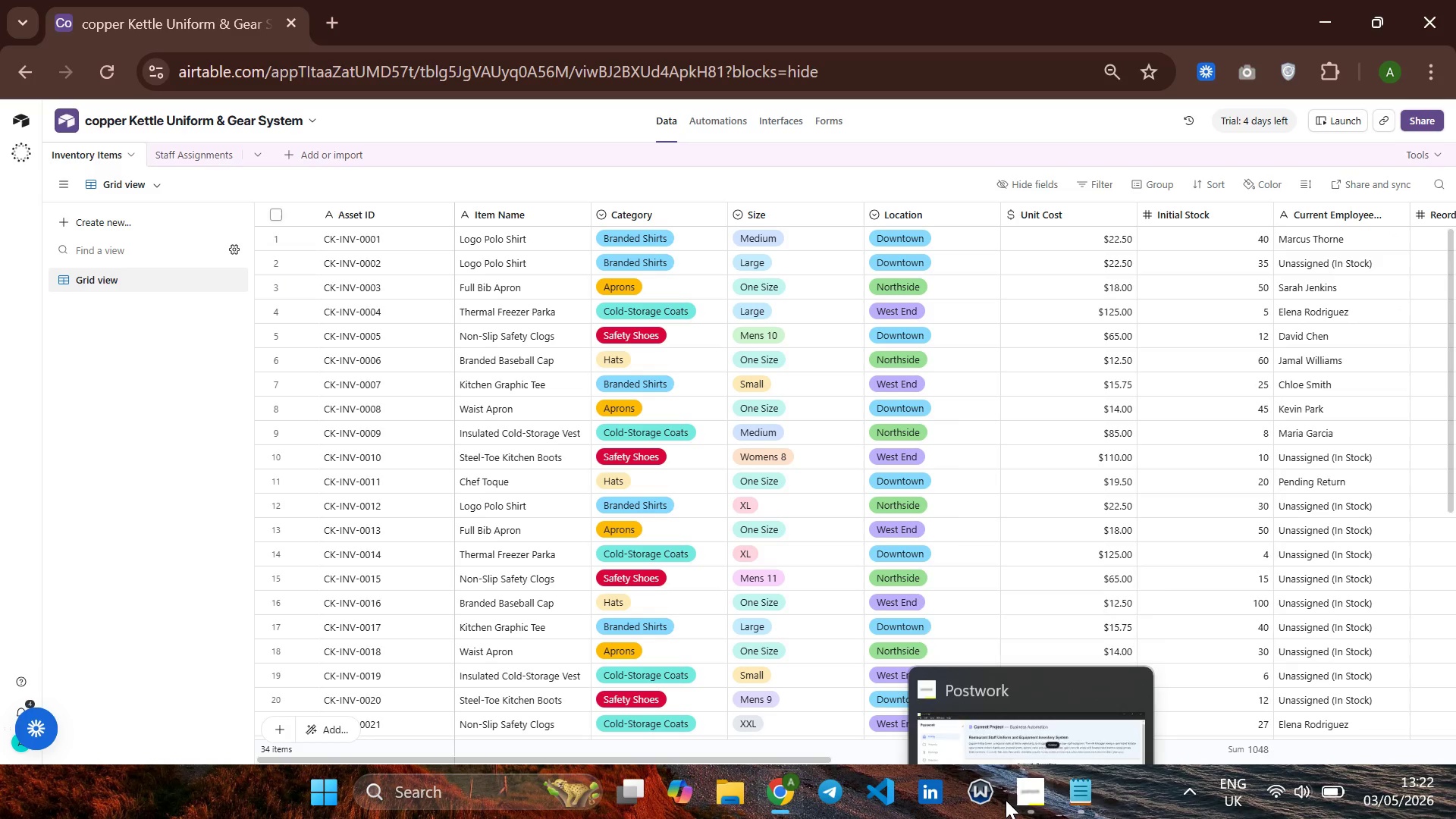 
left_click([1025, 799])